 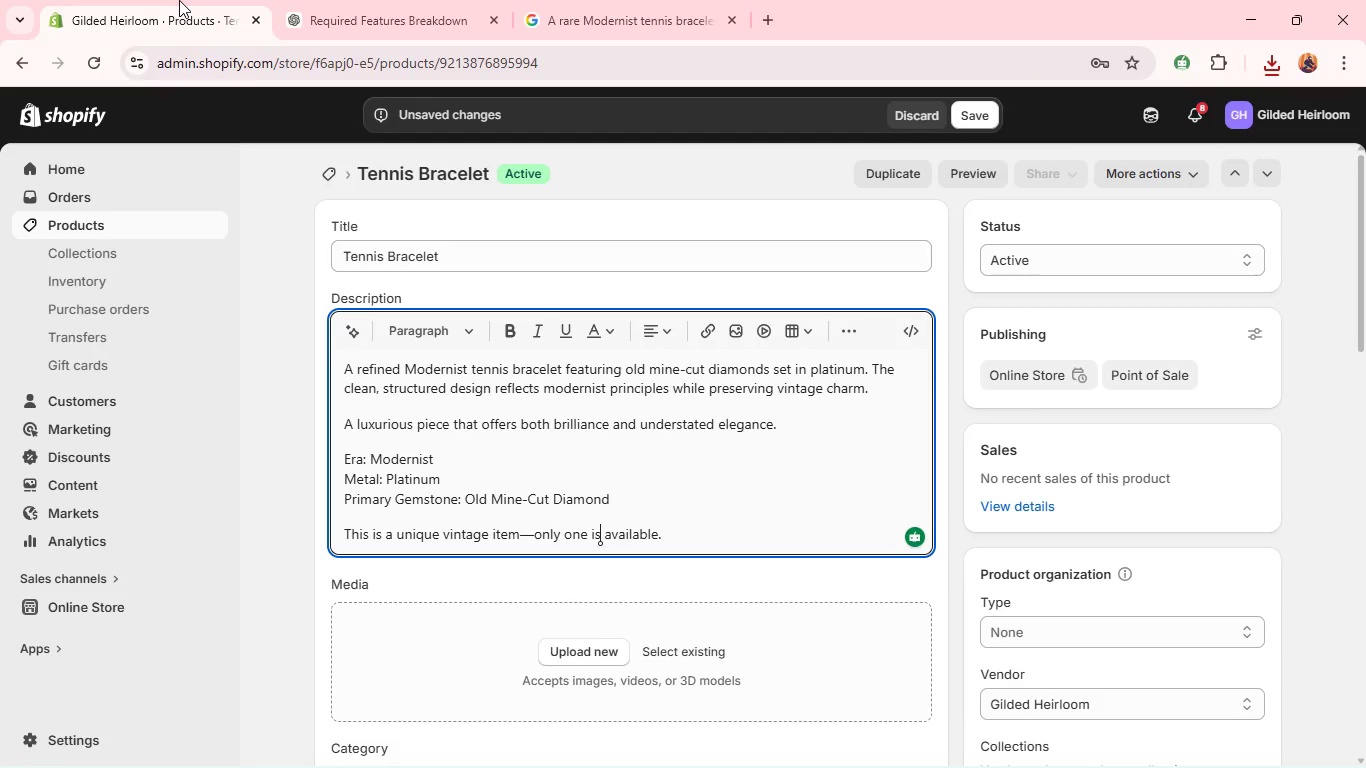 
left_click([630, 408])
 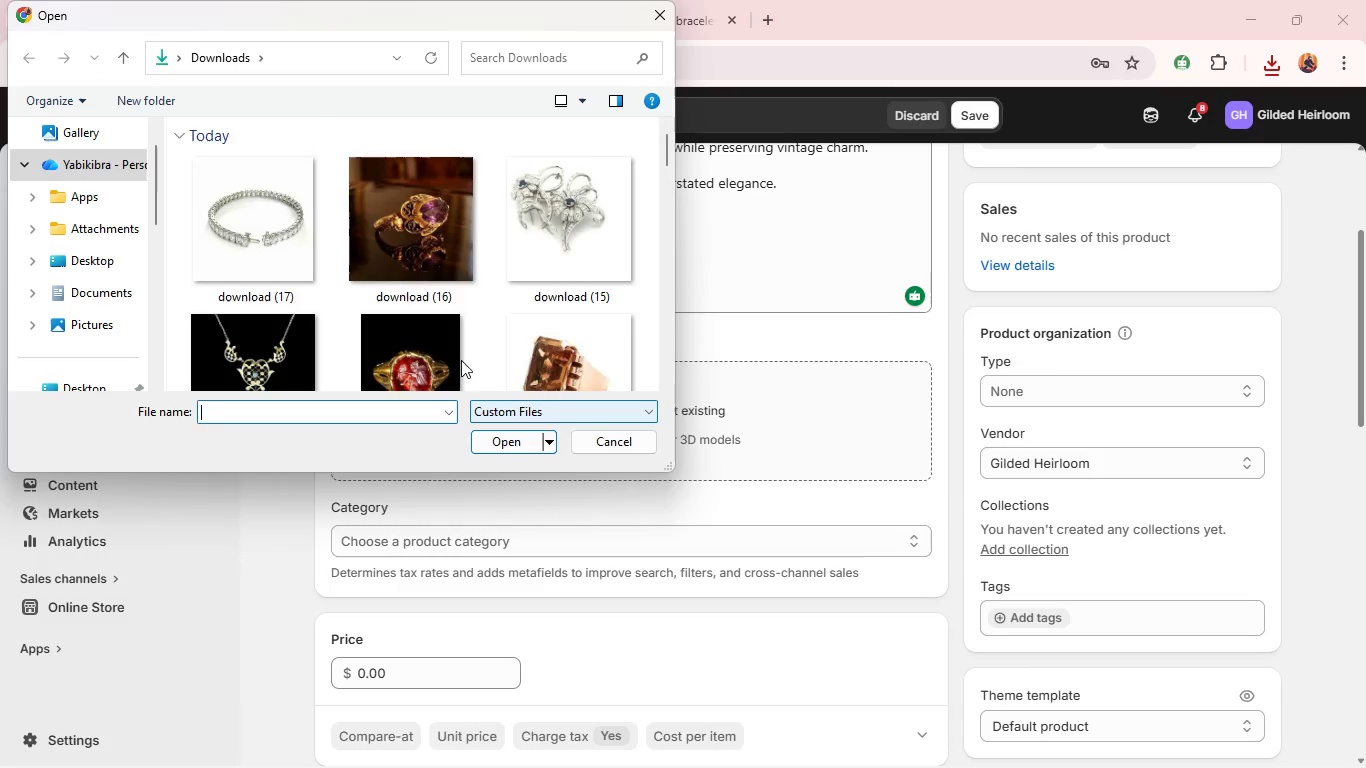 
left_click([305, 286])
 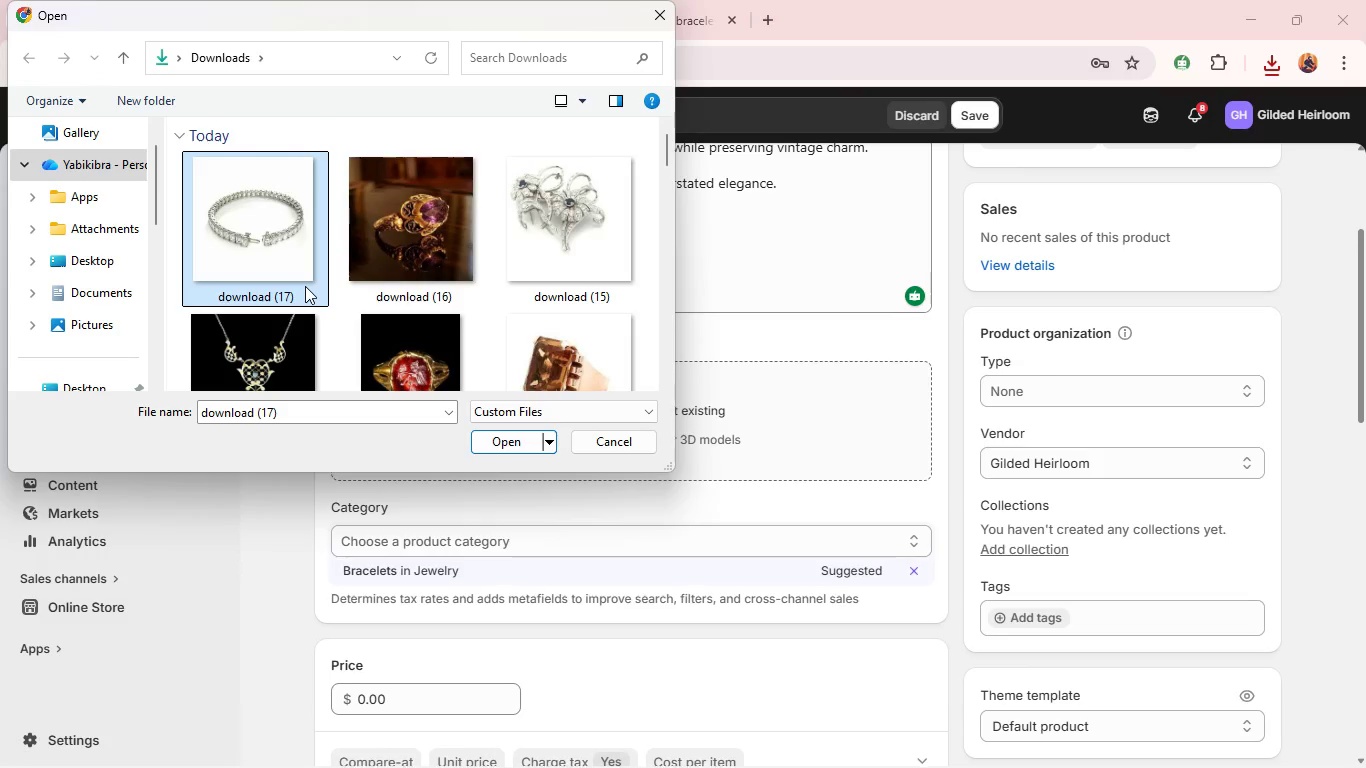 
key(Enter)
 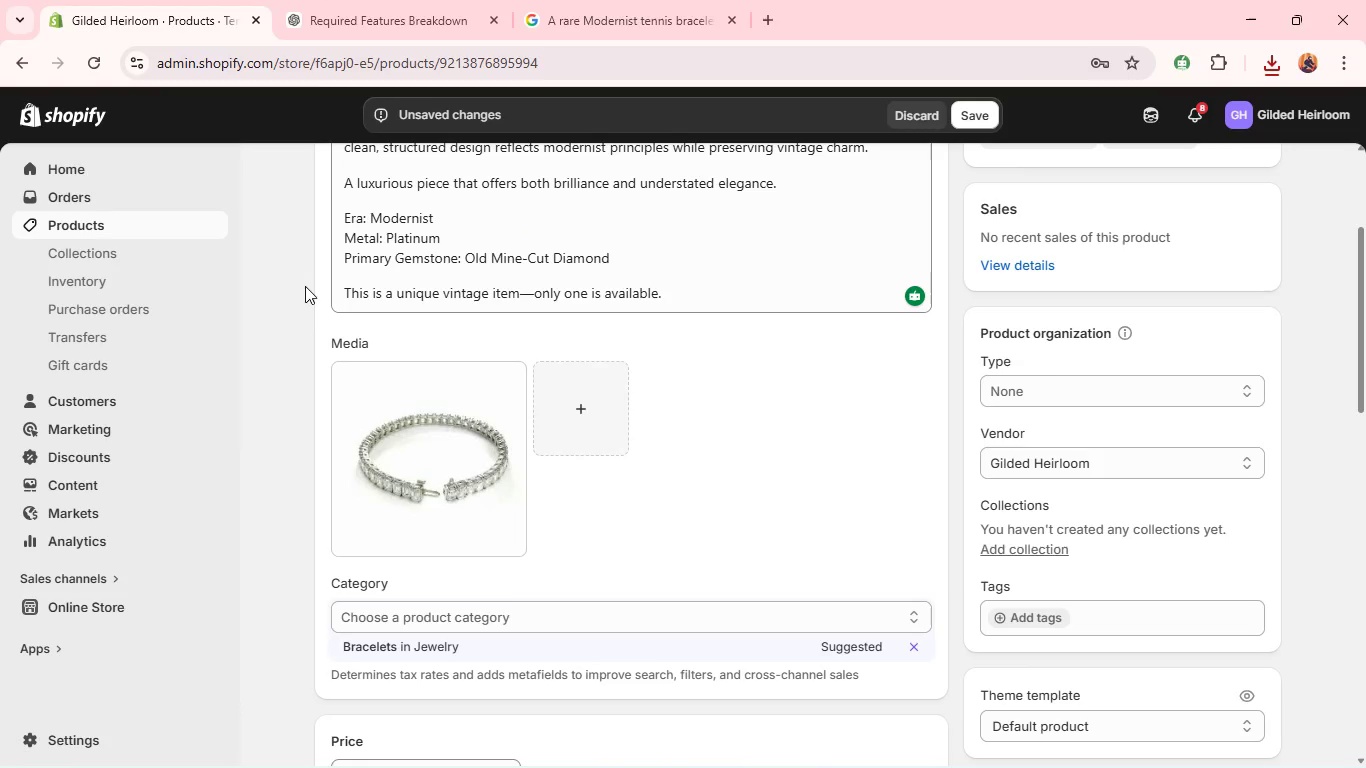 
wait(7.89)
 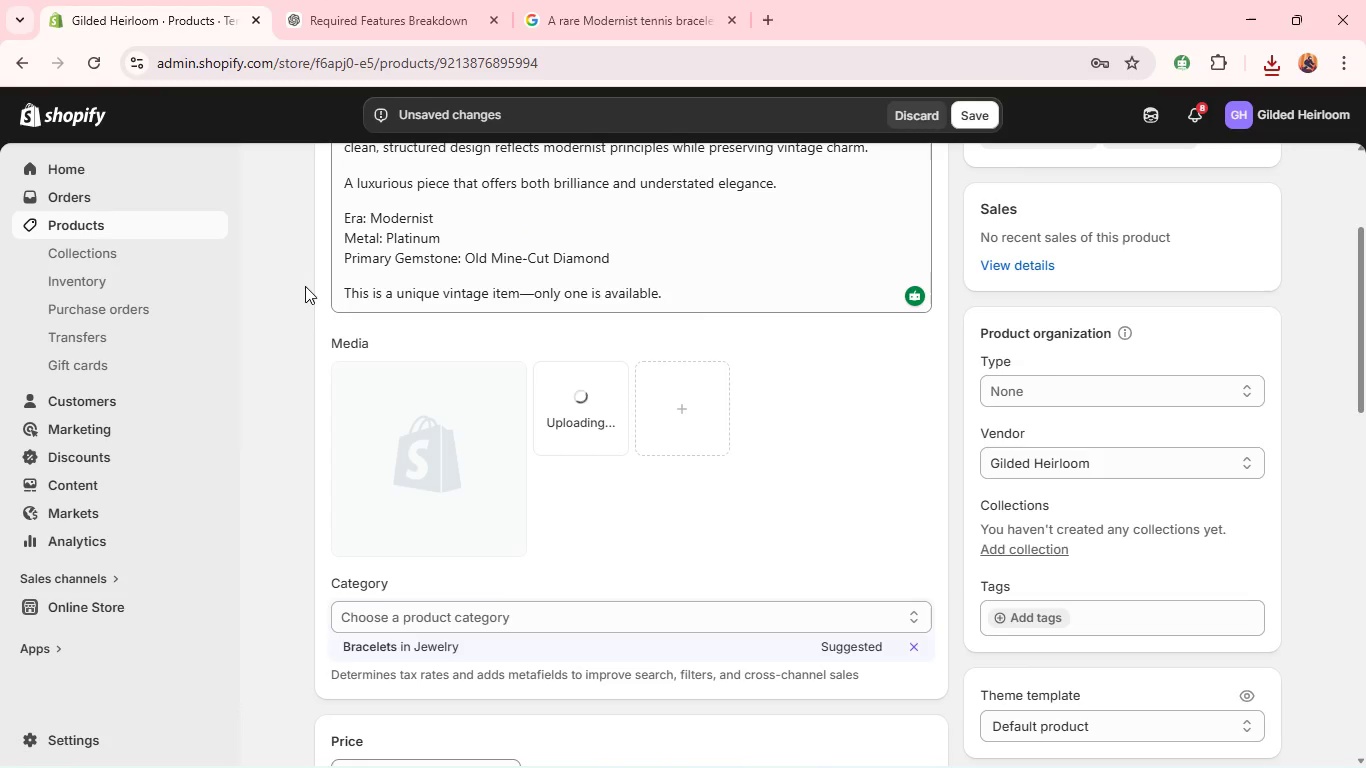 
left_click([418, 441])
 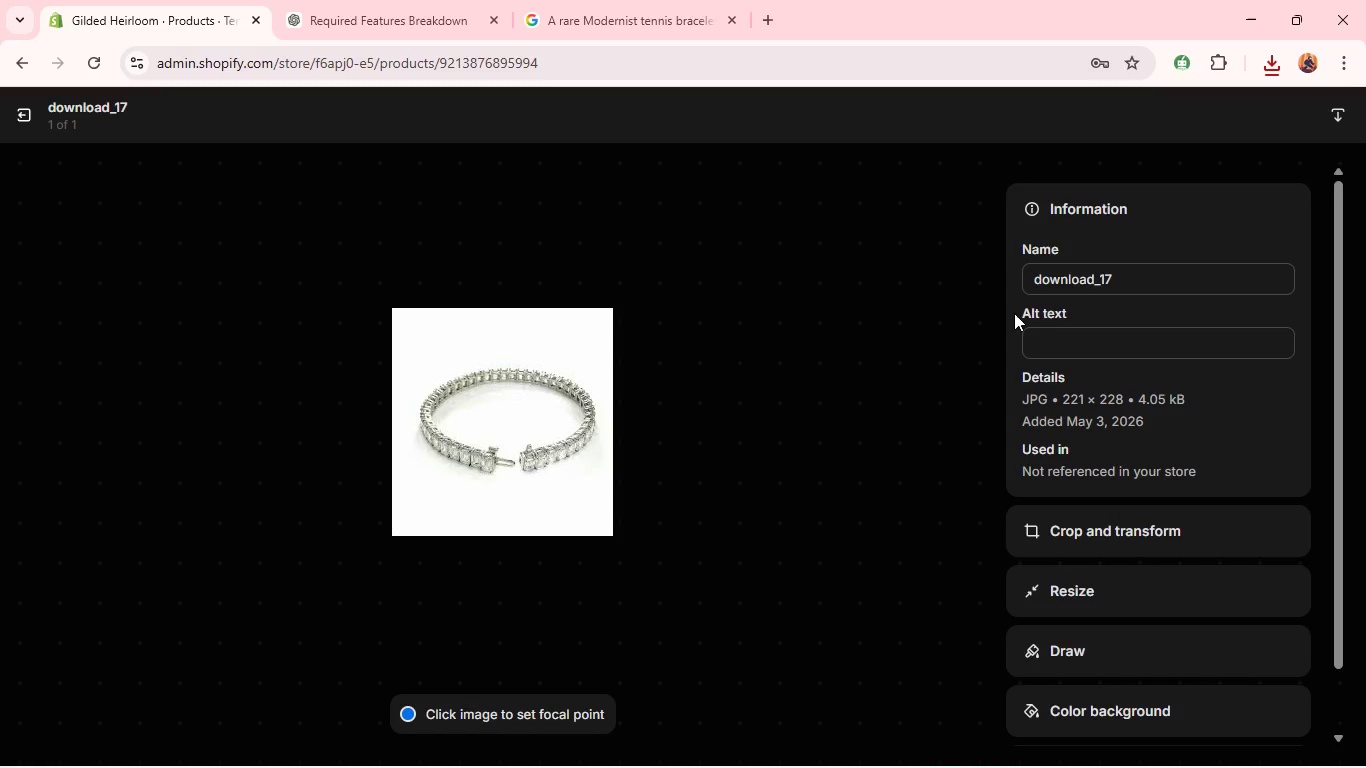 
left_click([1057, 352])
 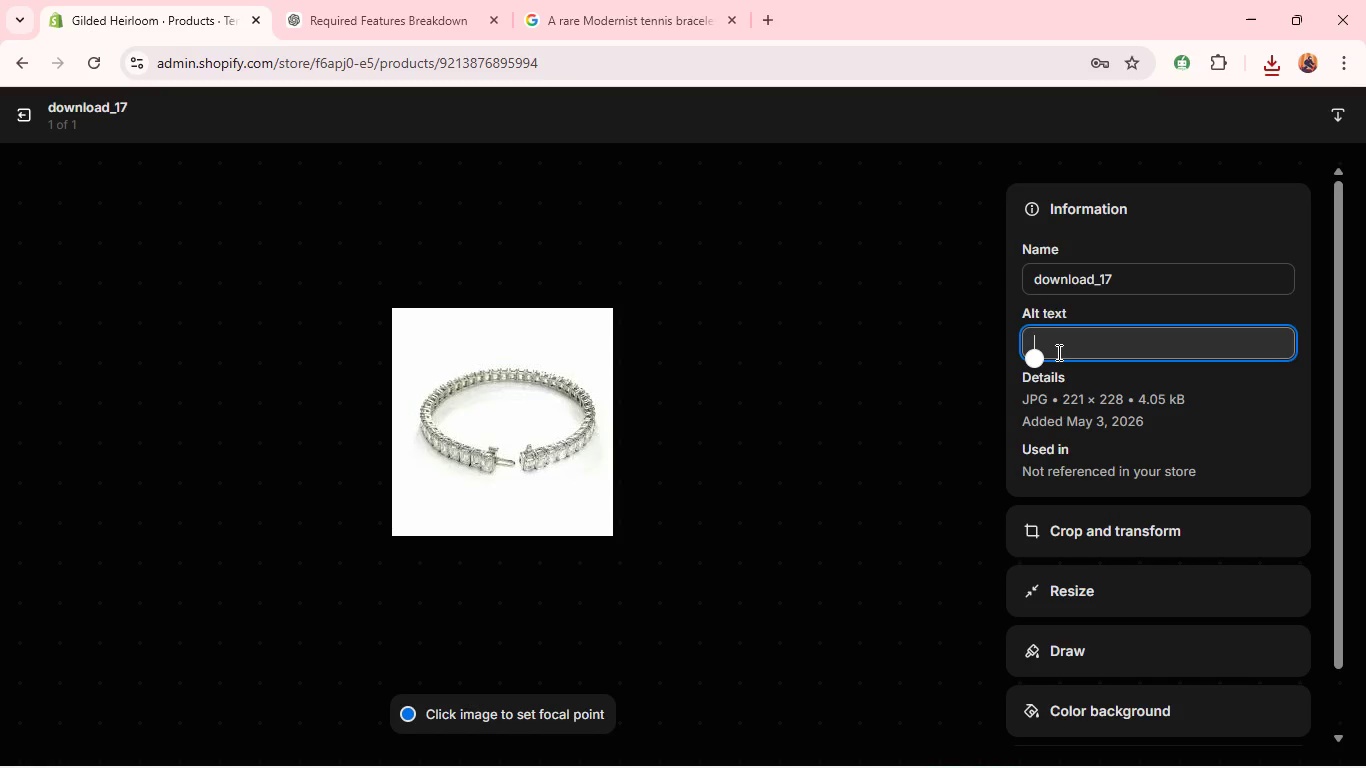 
key(Control+V)
 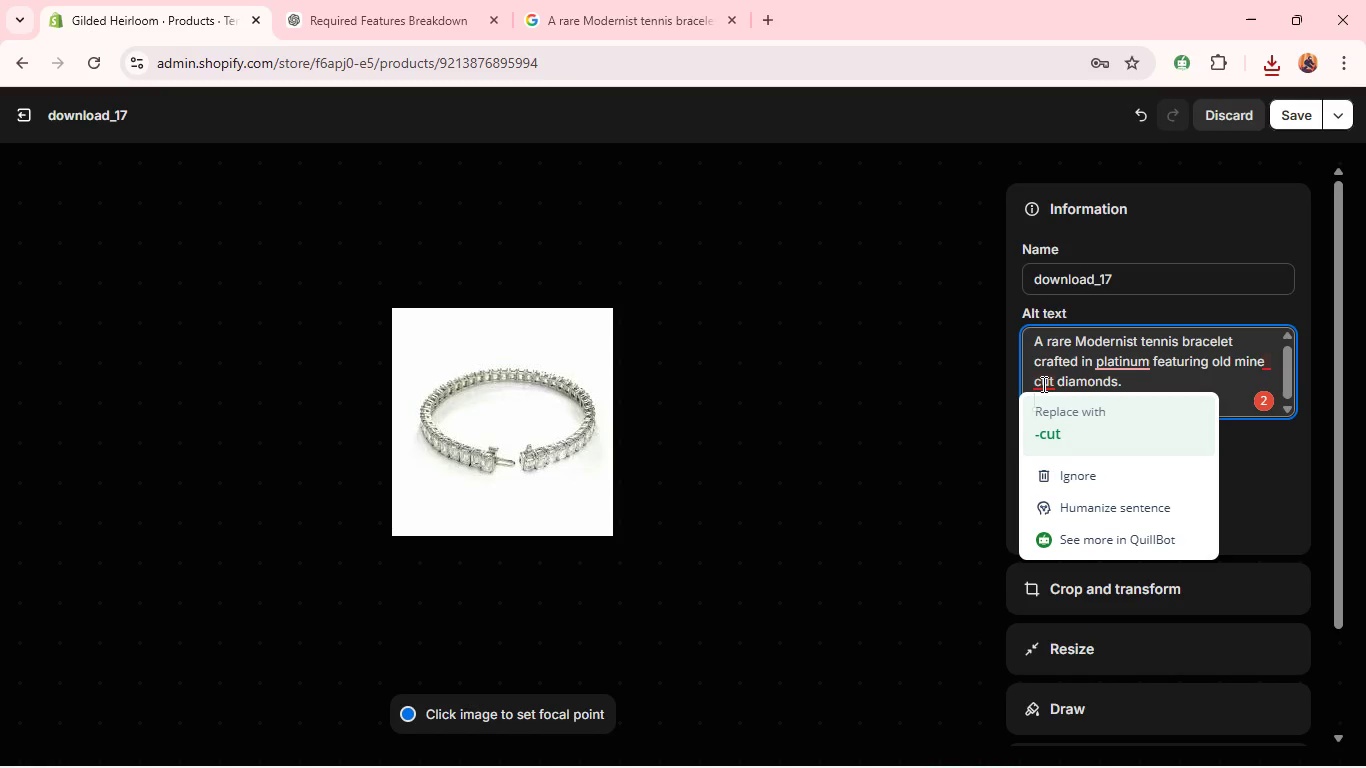 
left_click([1039, 446])
 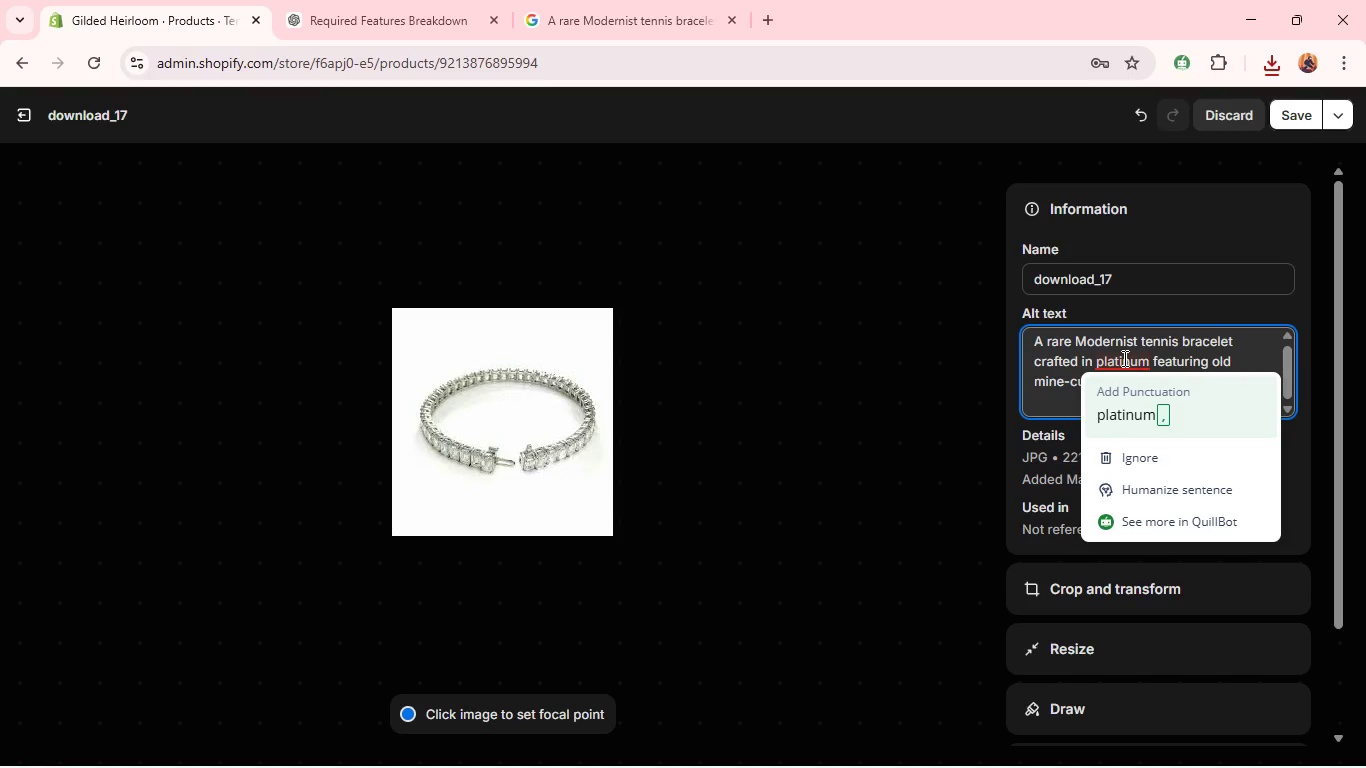 
left_click([1113, 416])
 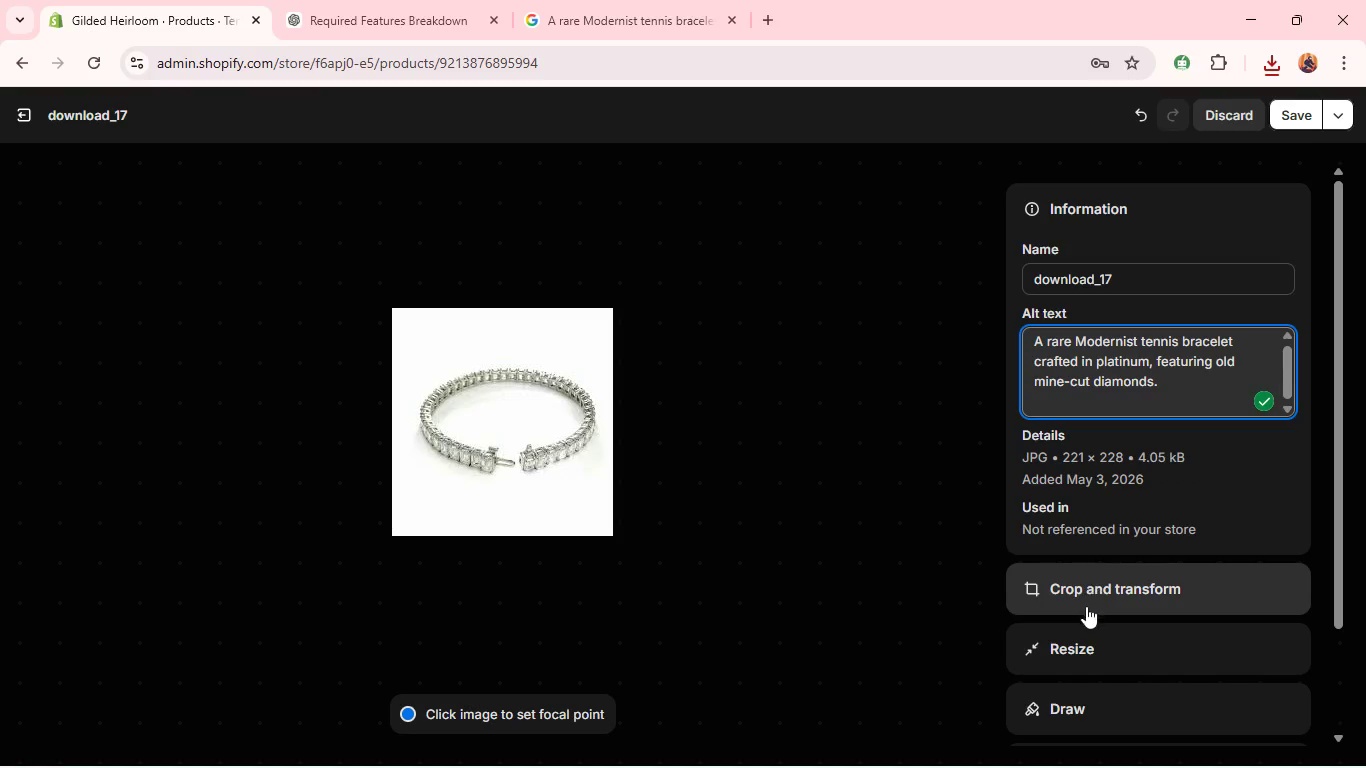 
left_click([1084, 606])
 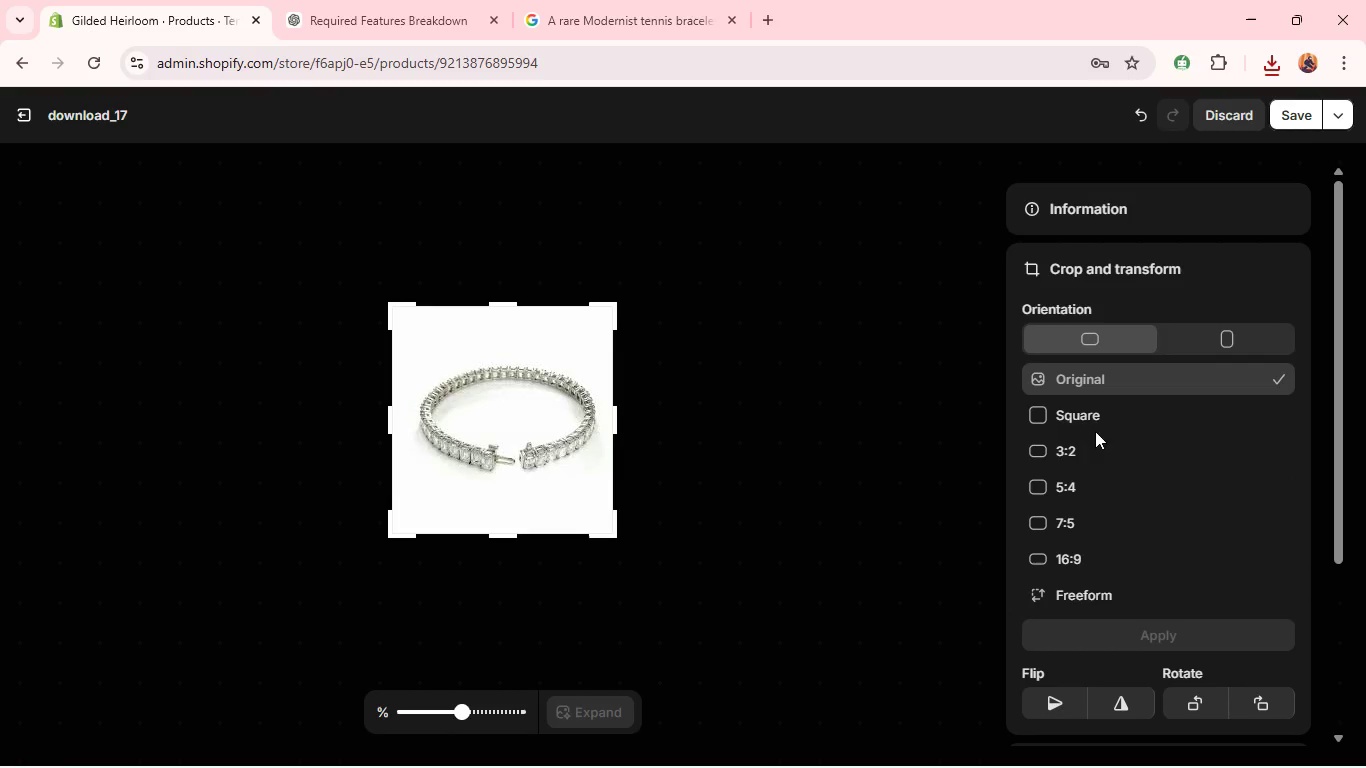 
left_click([1100, 423])
 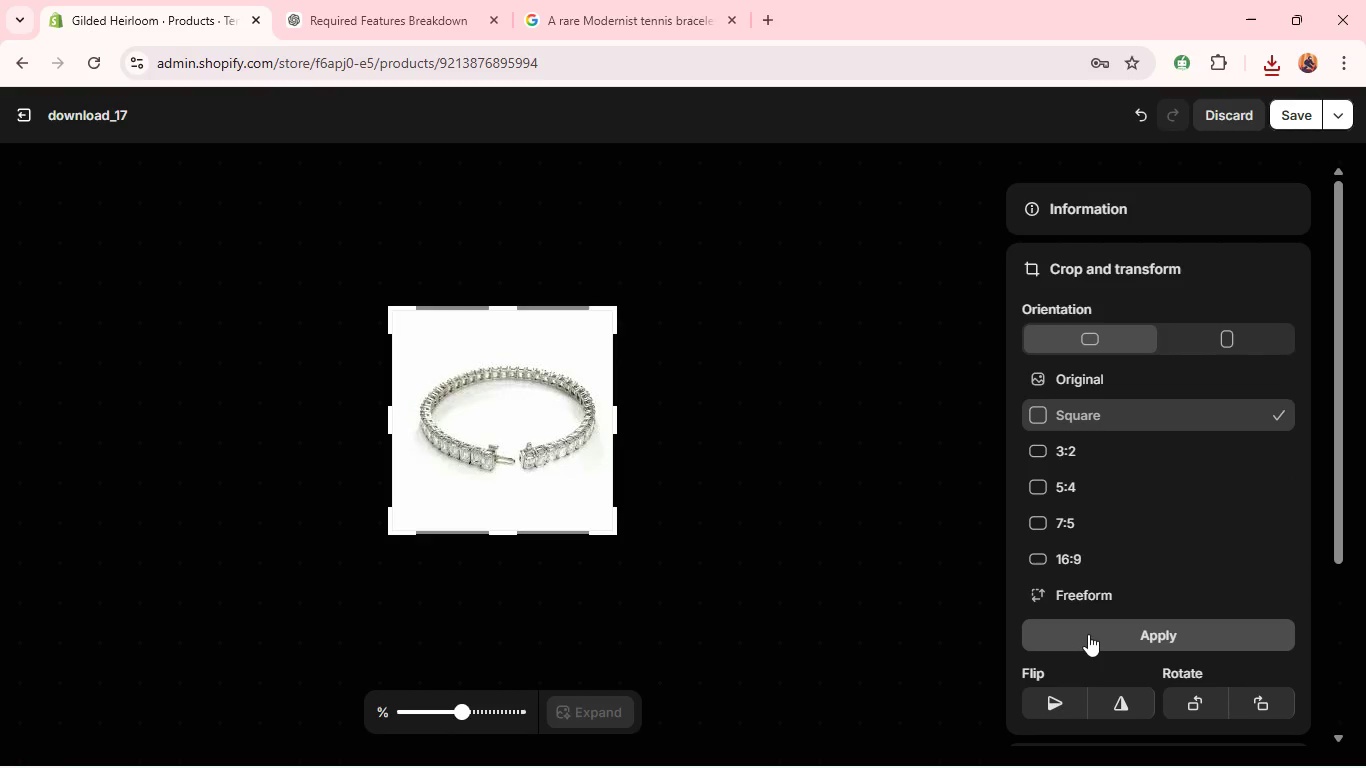 
left_click([1084, 632])
 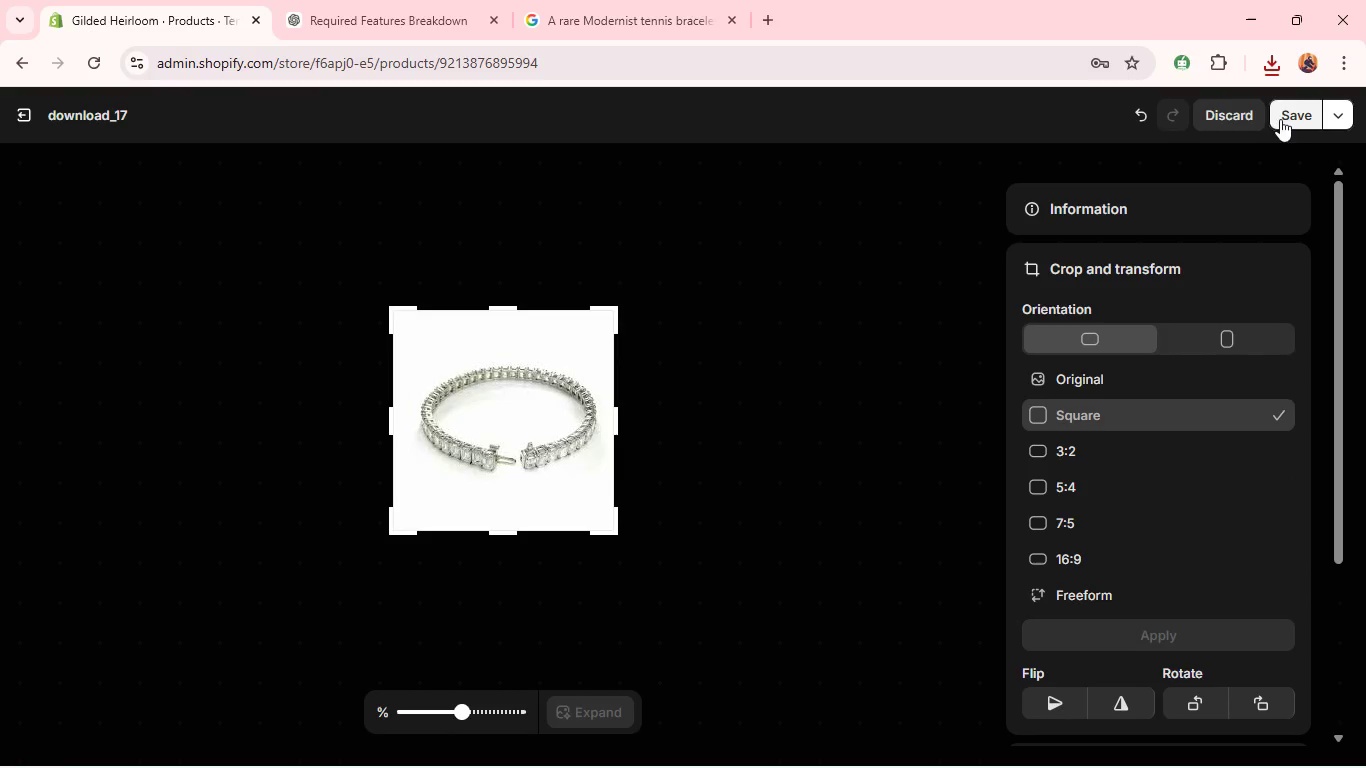 
left_click([1290, 113])
 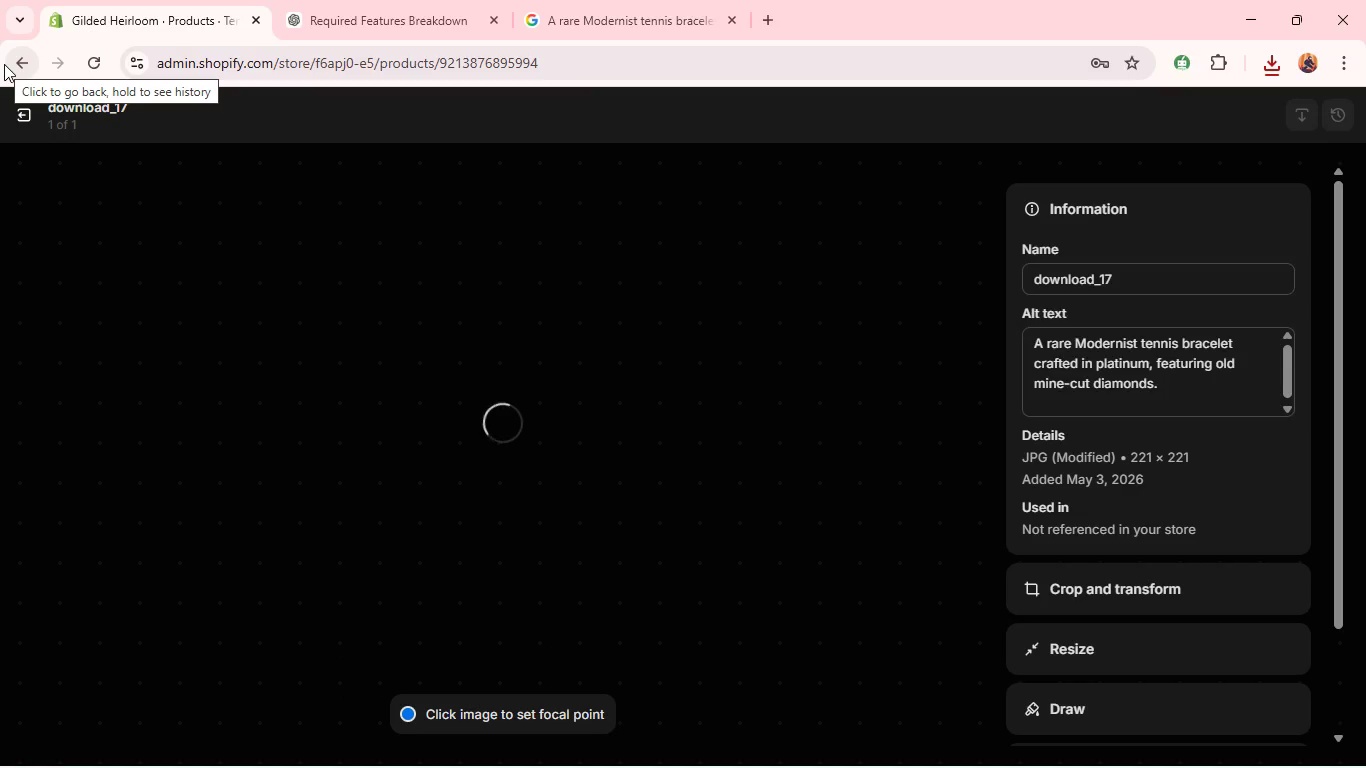 
wait(6.38)
 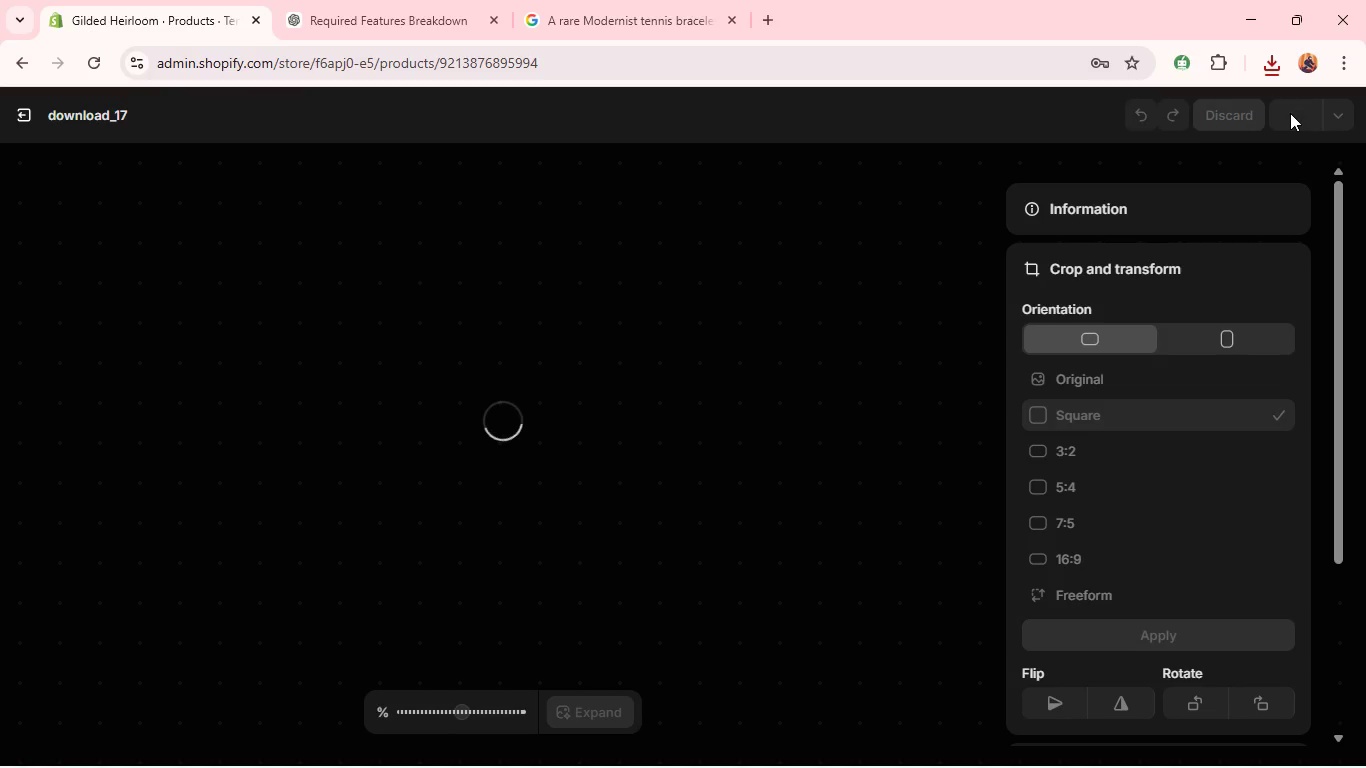 
left_click([38, 130])
 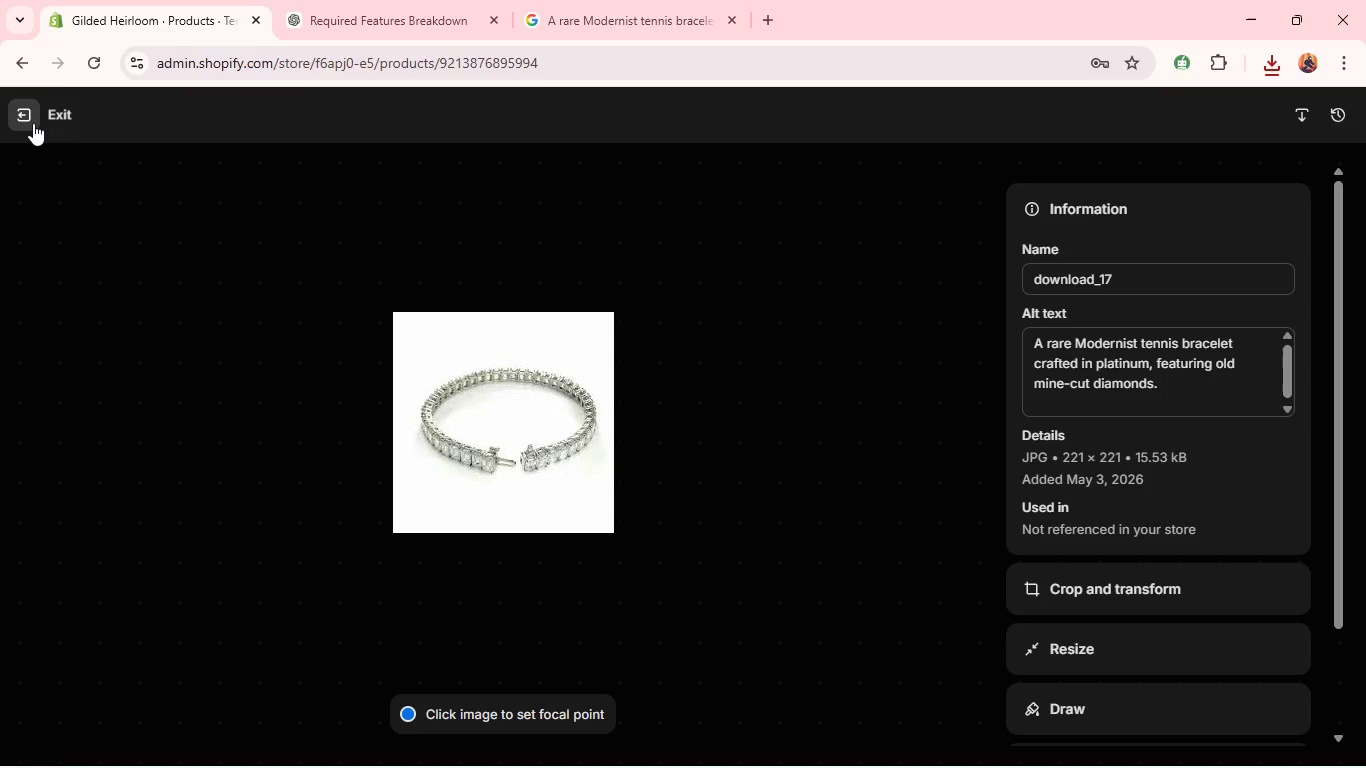 
left_click([33, 123])
 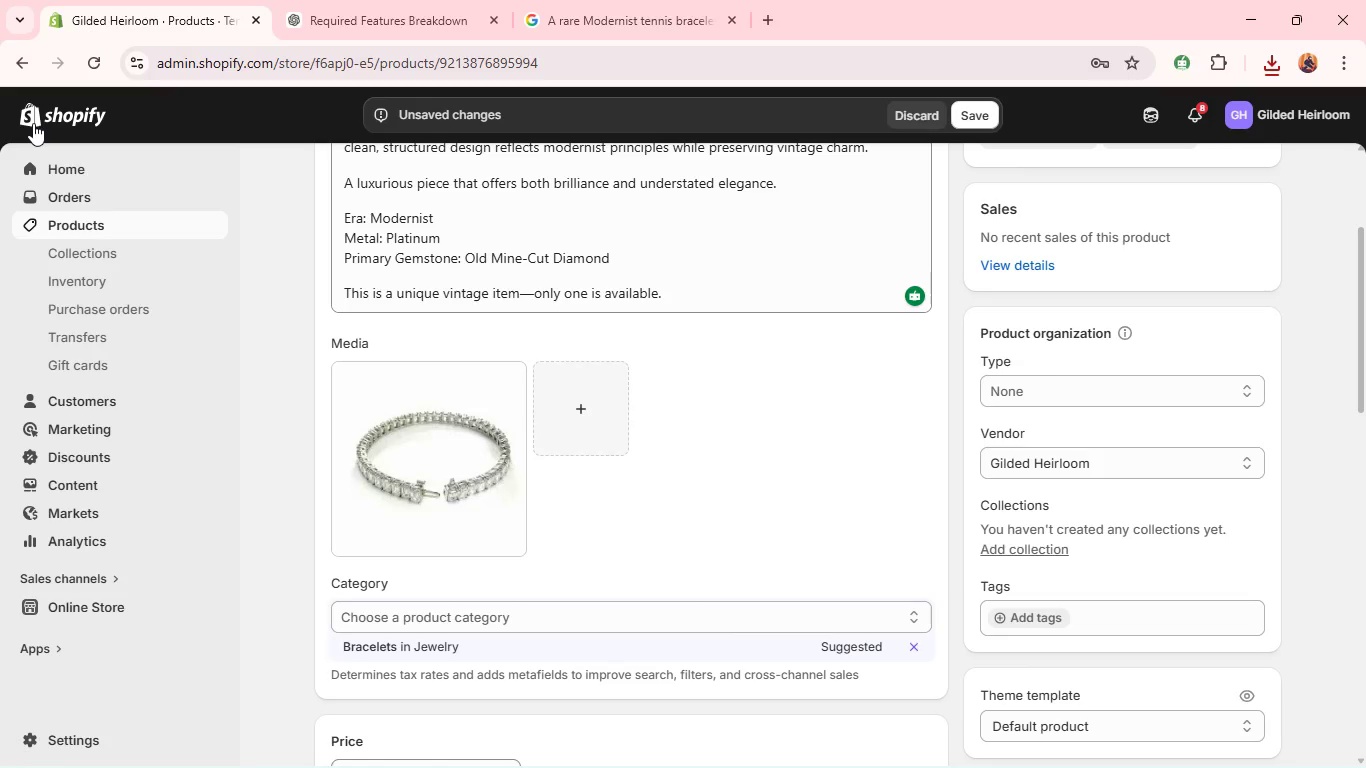 
wait(9.67)
 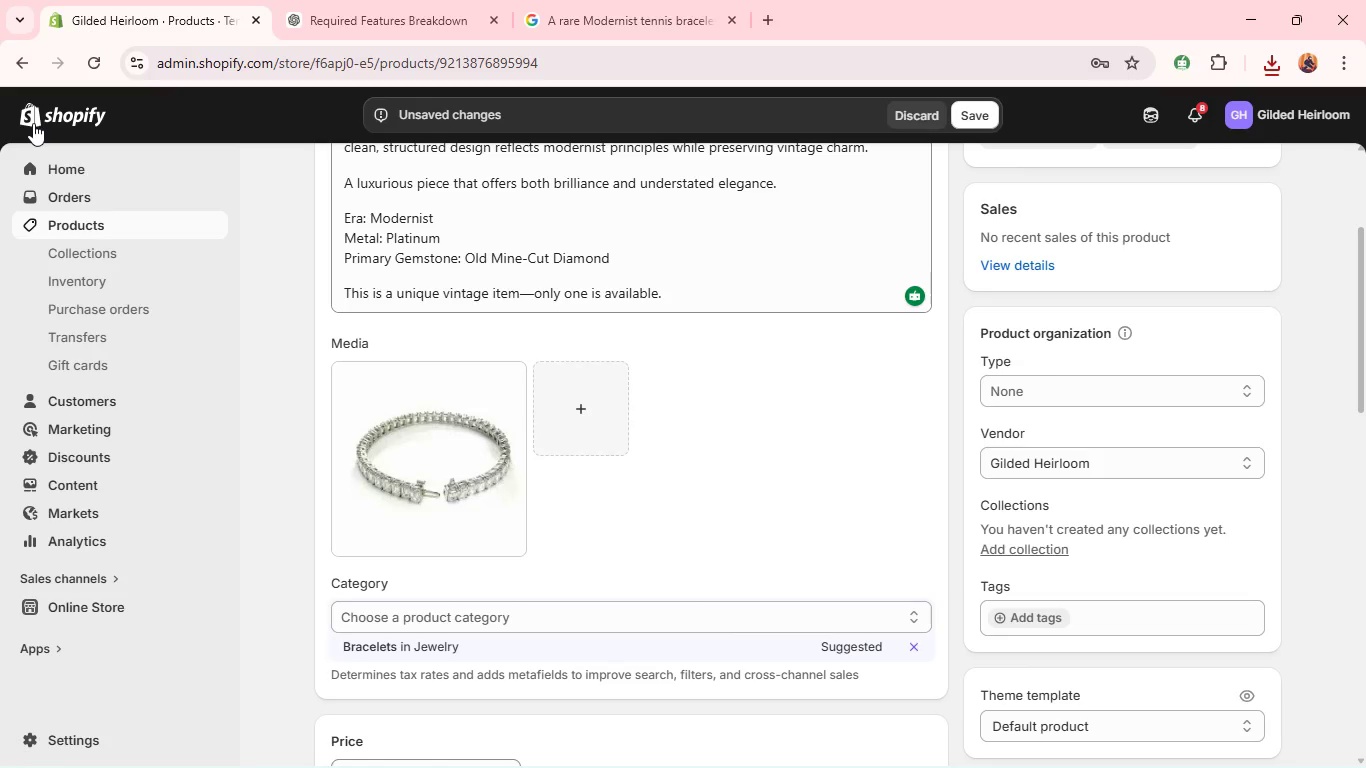 
left_click([374, 645])
 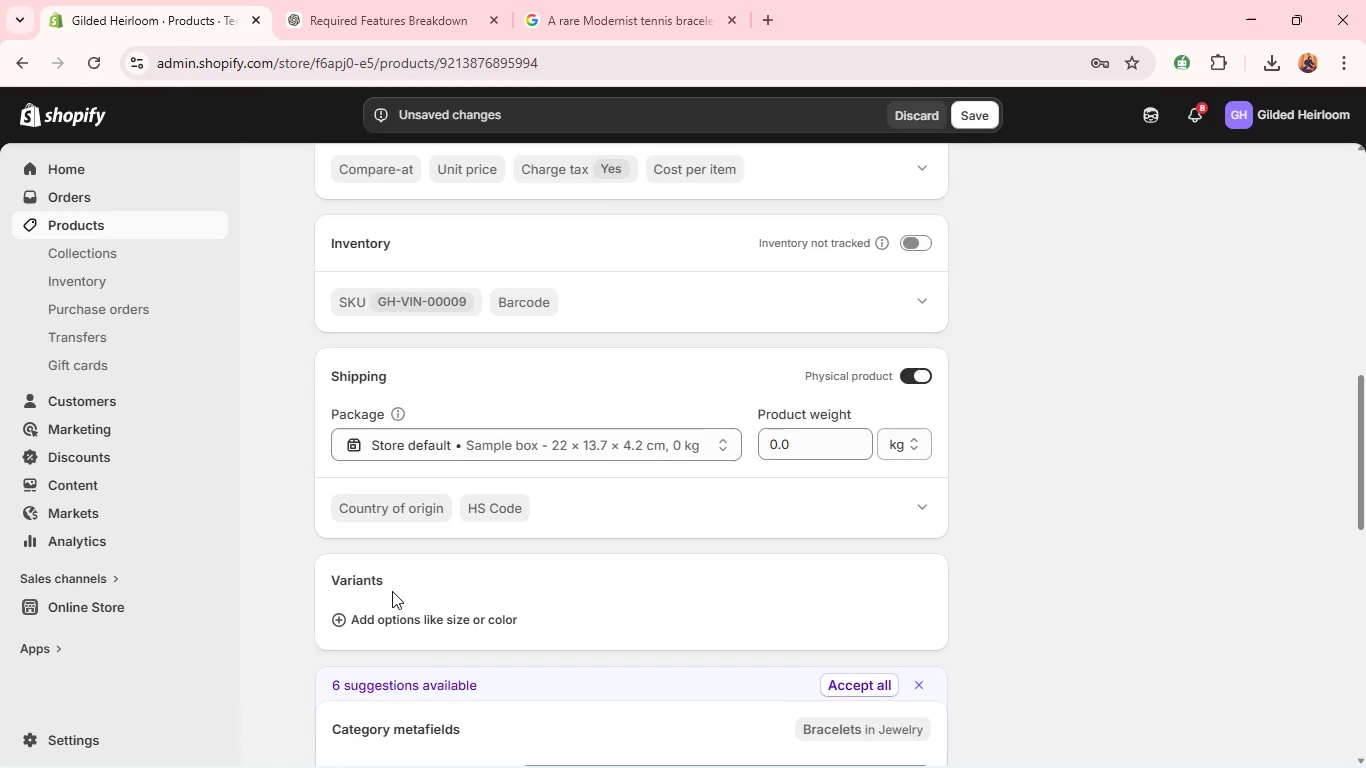 
wait(5.75)
 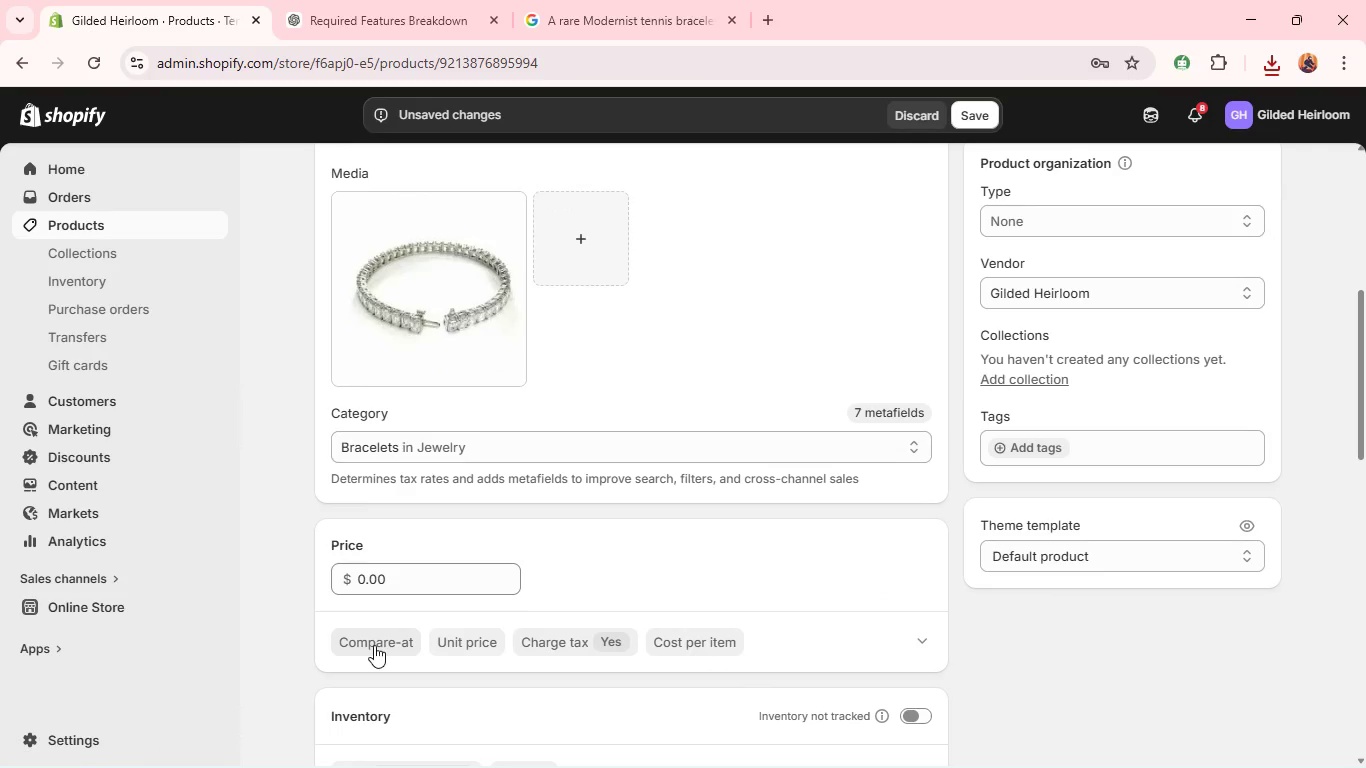 
left_click([382, 519])
 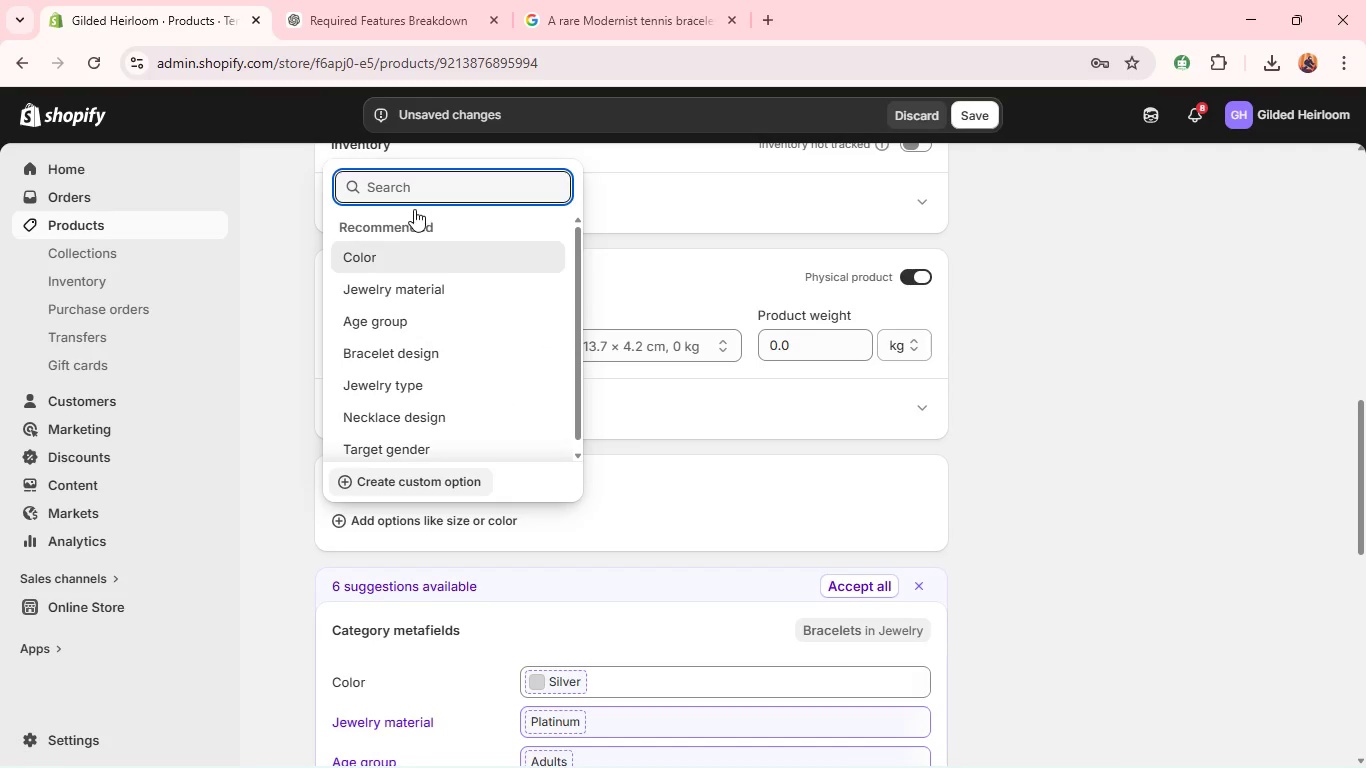 
type(Material )
 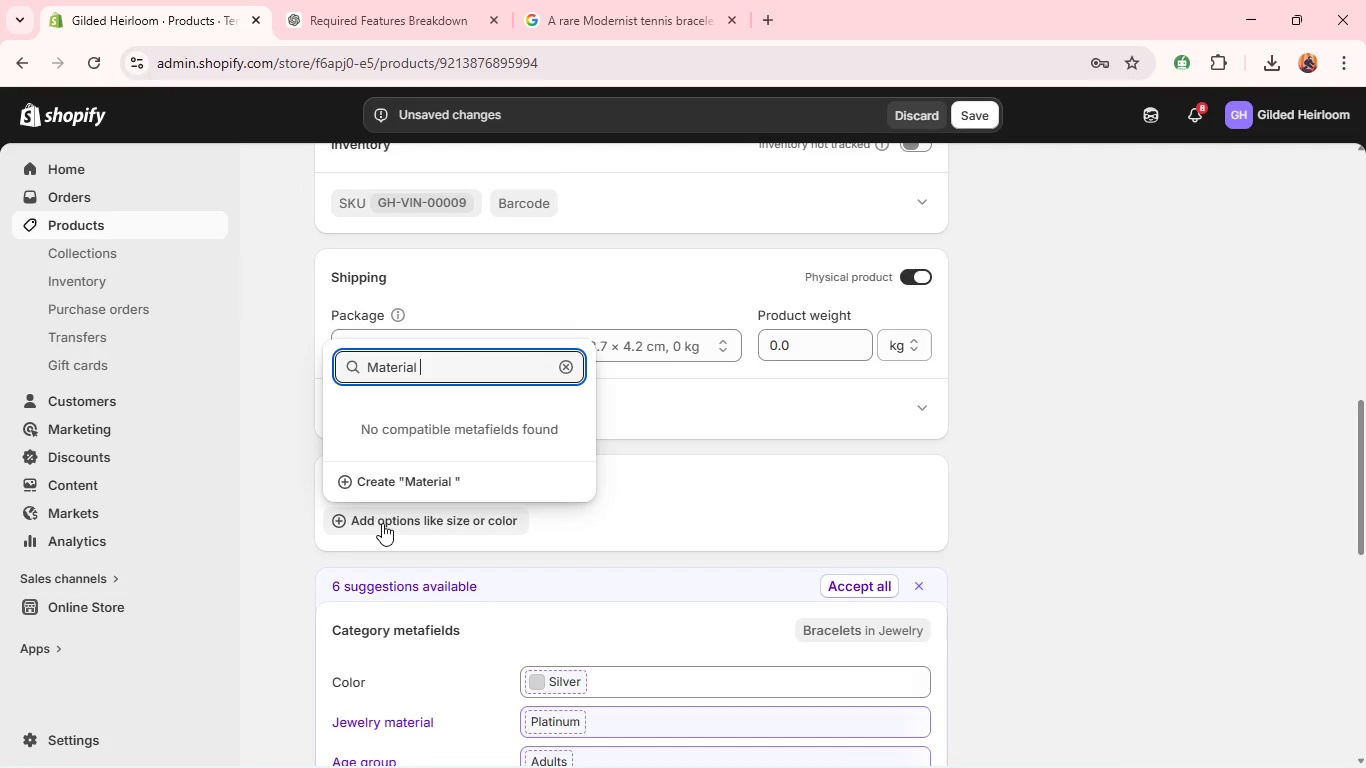 
left_click([389, 473])
 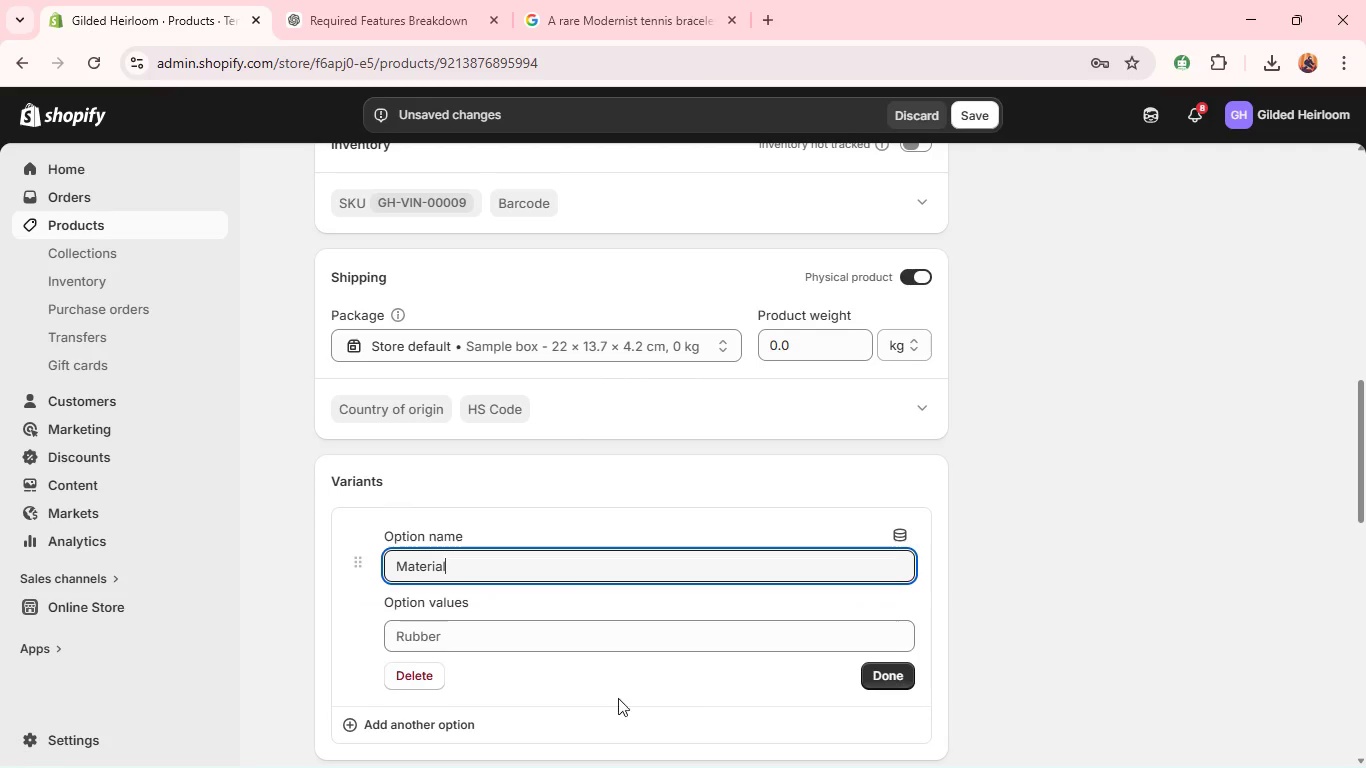 
left_click([576, 631])
 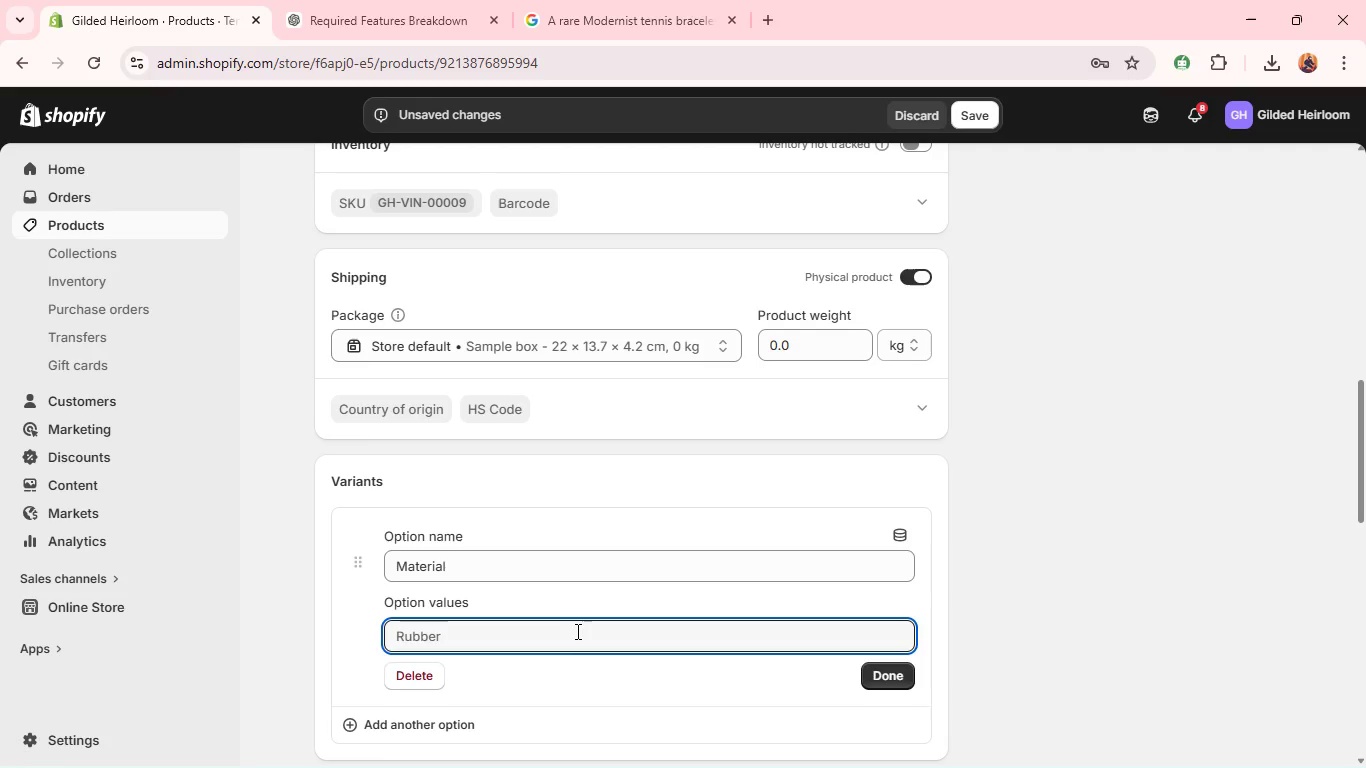 
wait(15.42)
 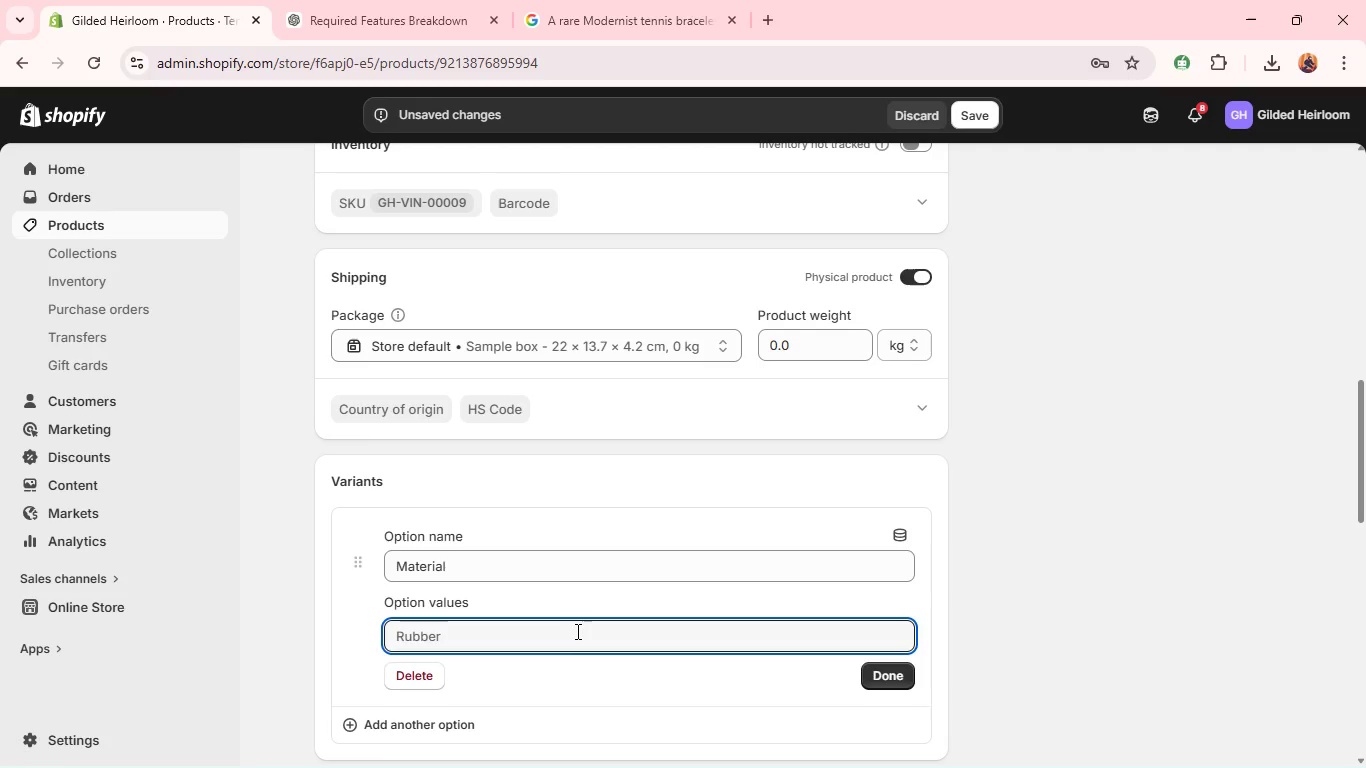 
left_click([576, 631])
 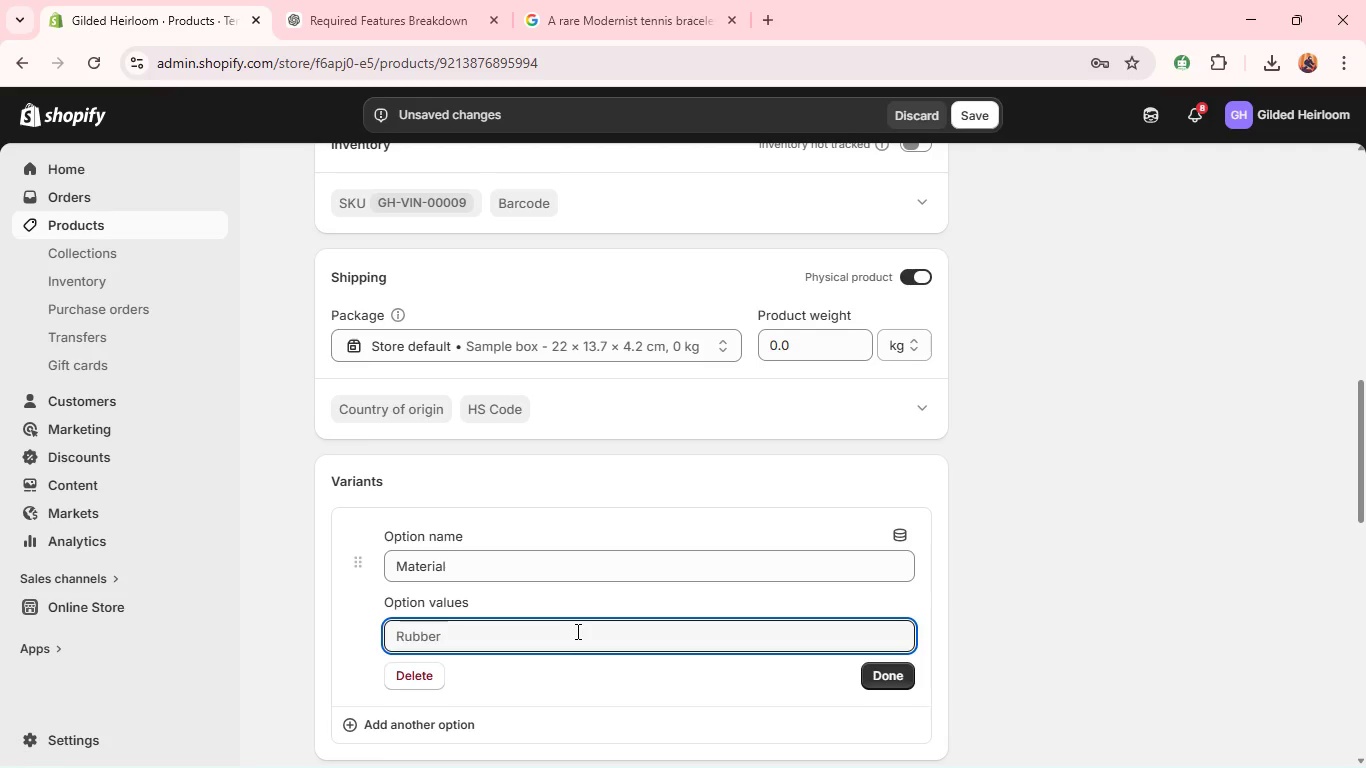 
left_click([576, 631])
 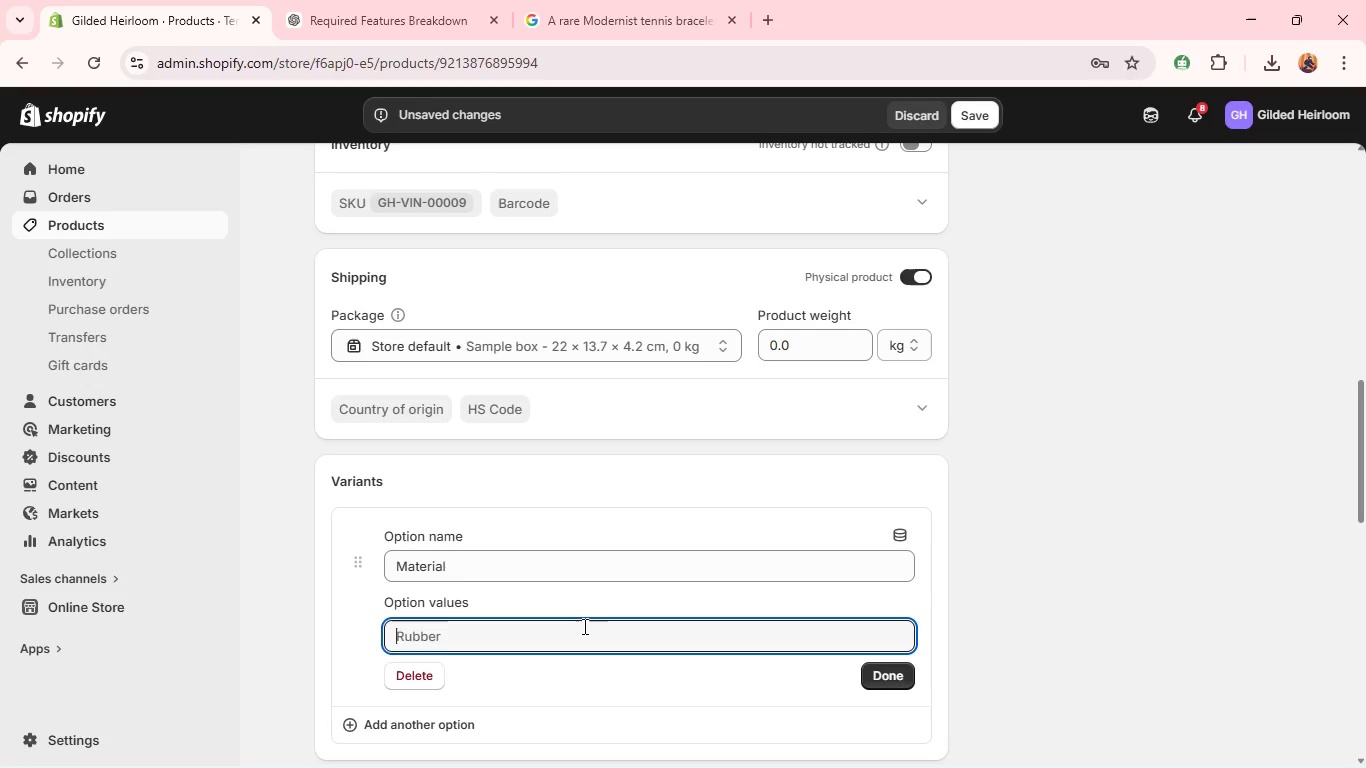 
key(Shift+T)
 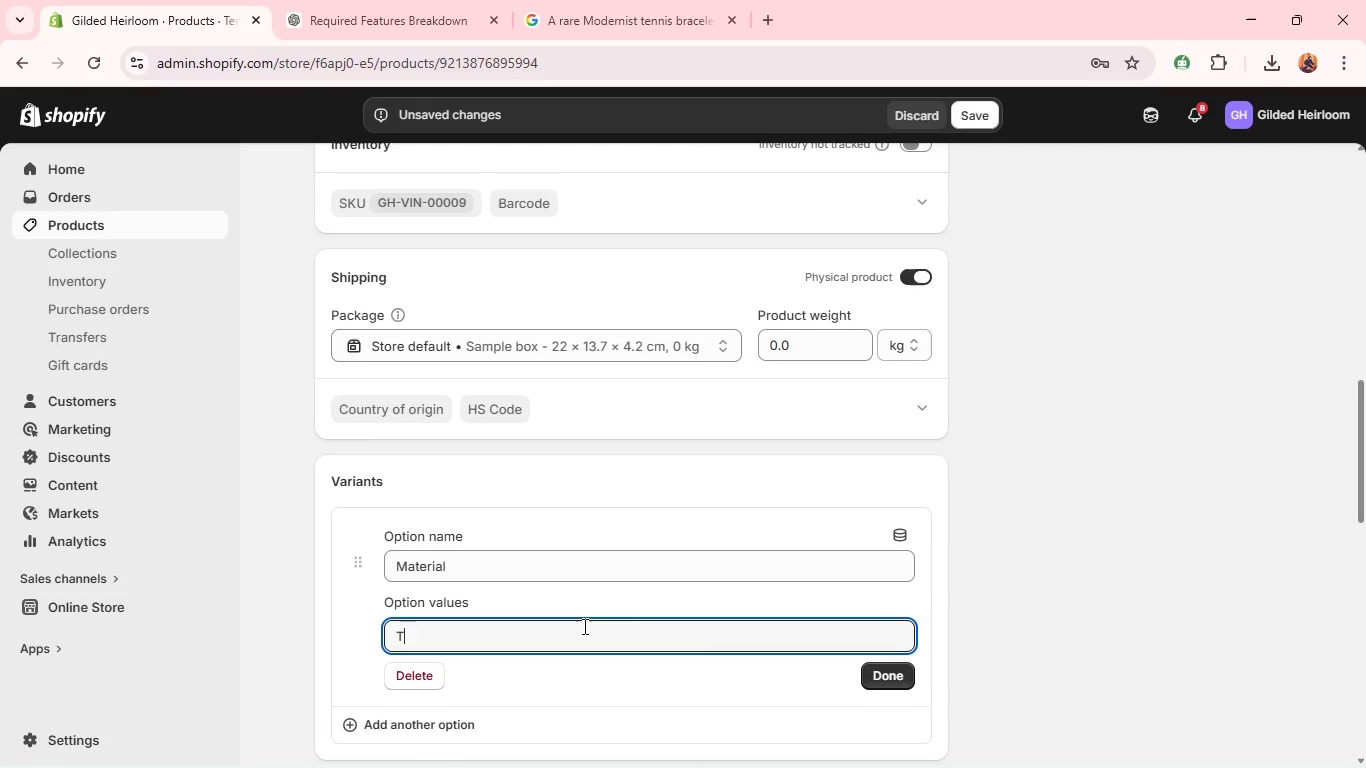 
type(ennis Bra)
 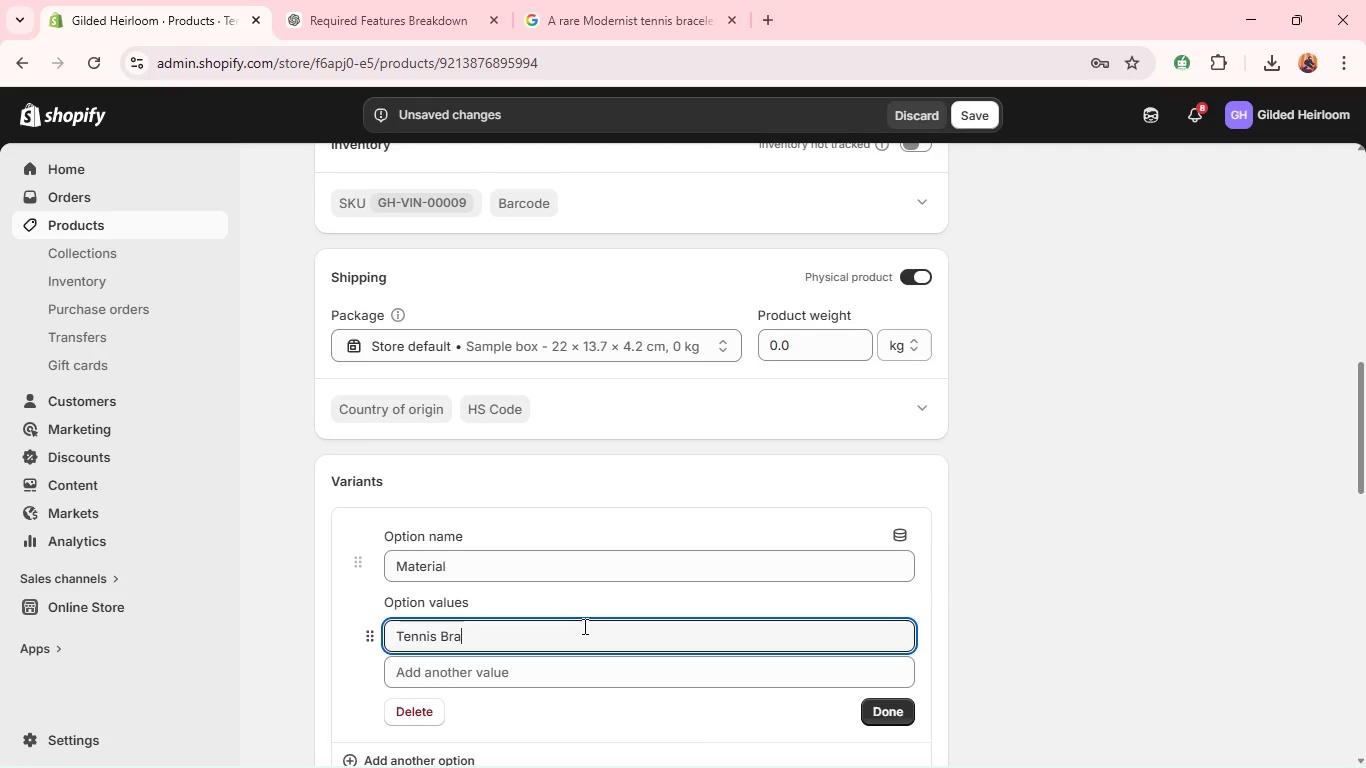 
type(celet)
 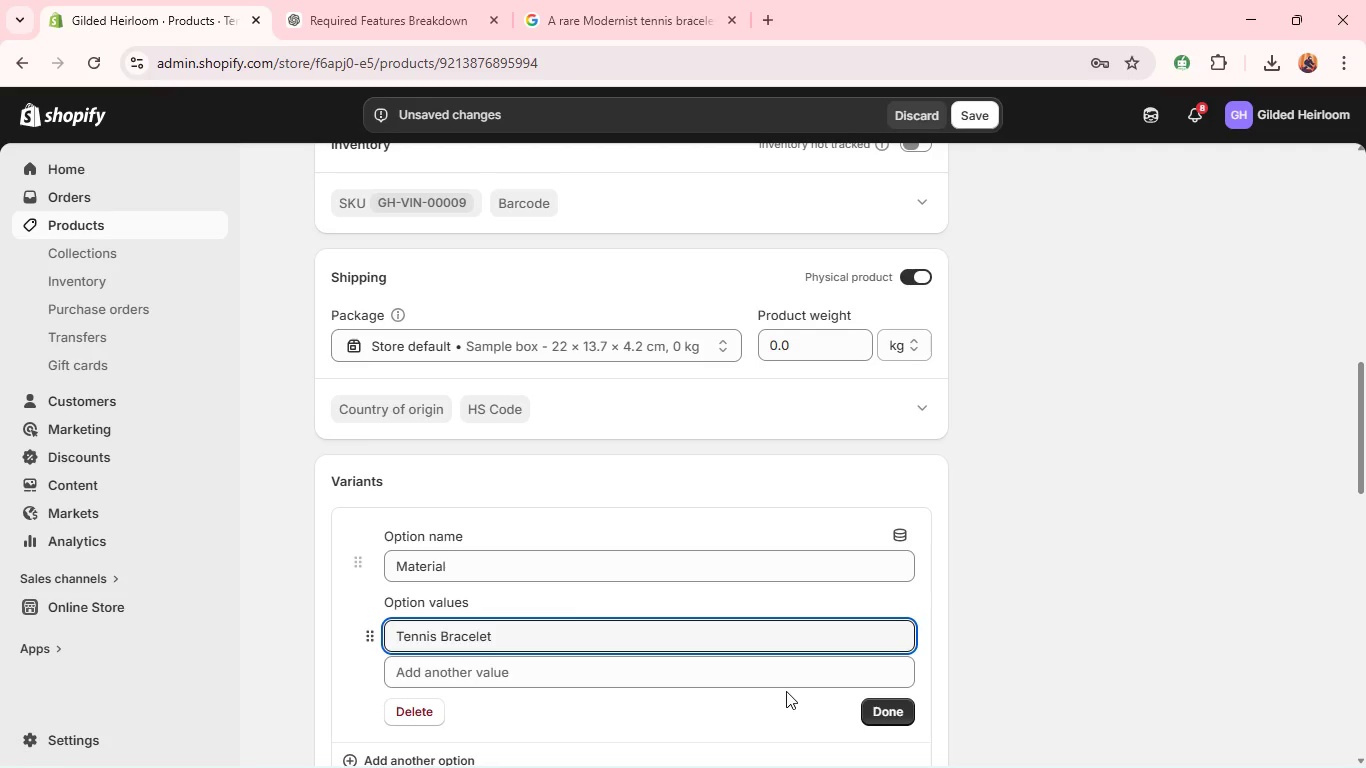 
wait(8.36)
 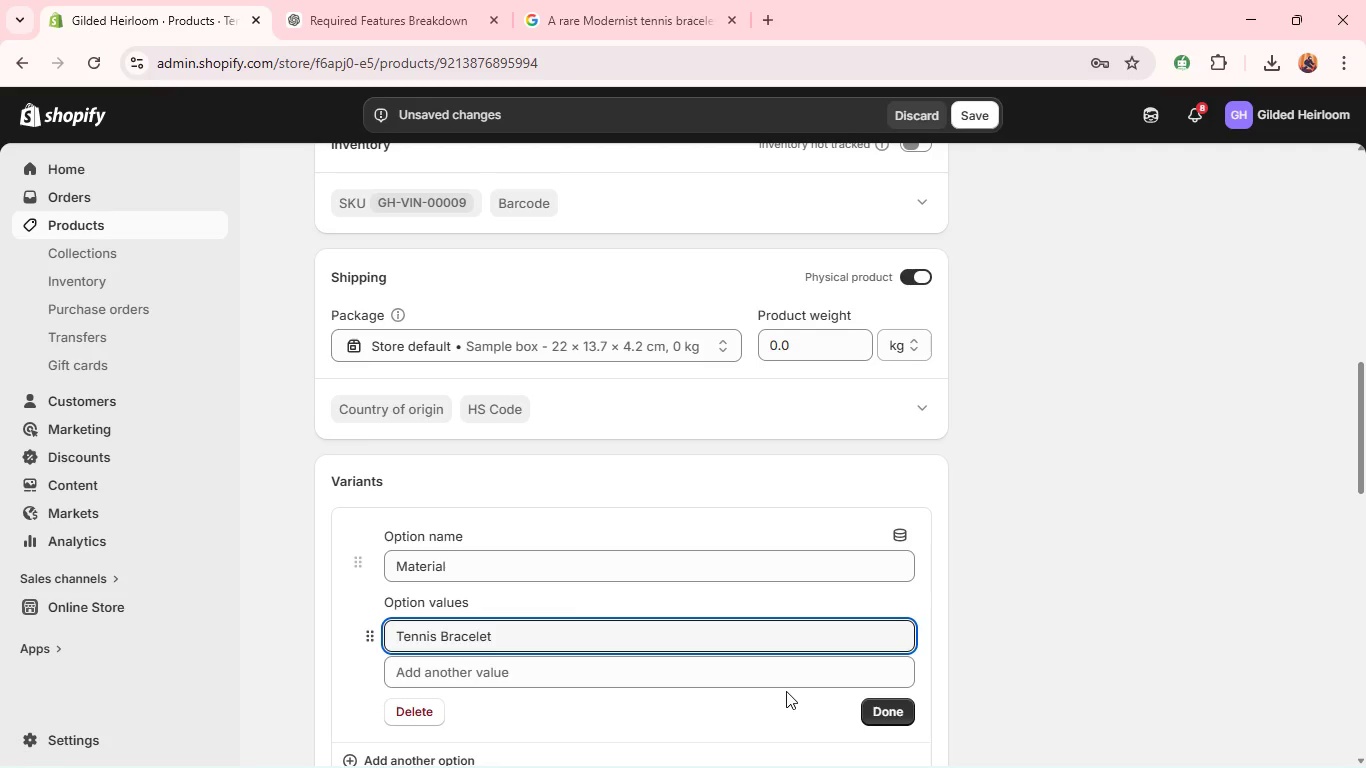 
left_click([890, 712])
 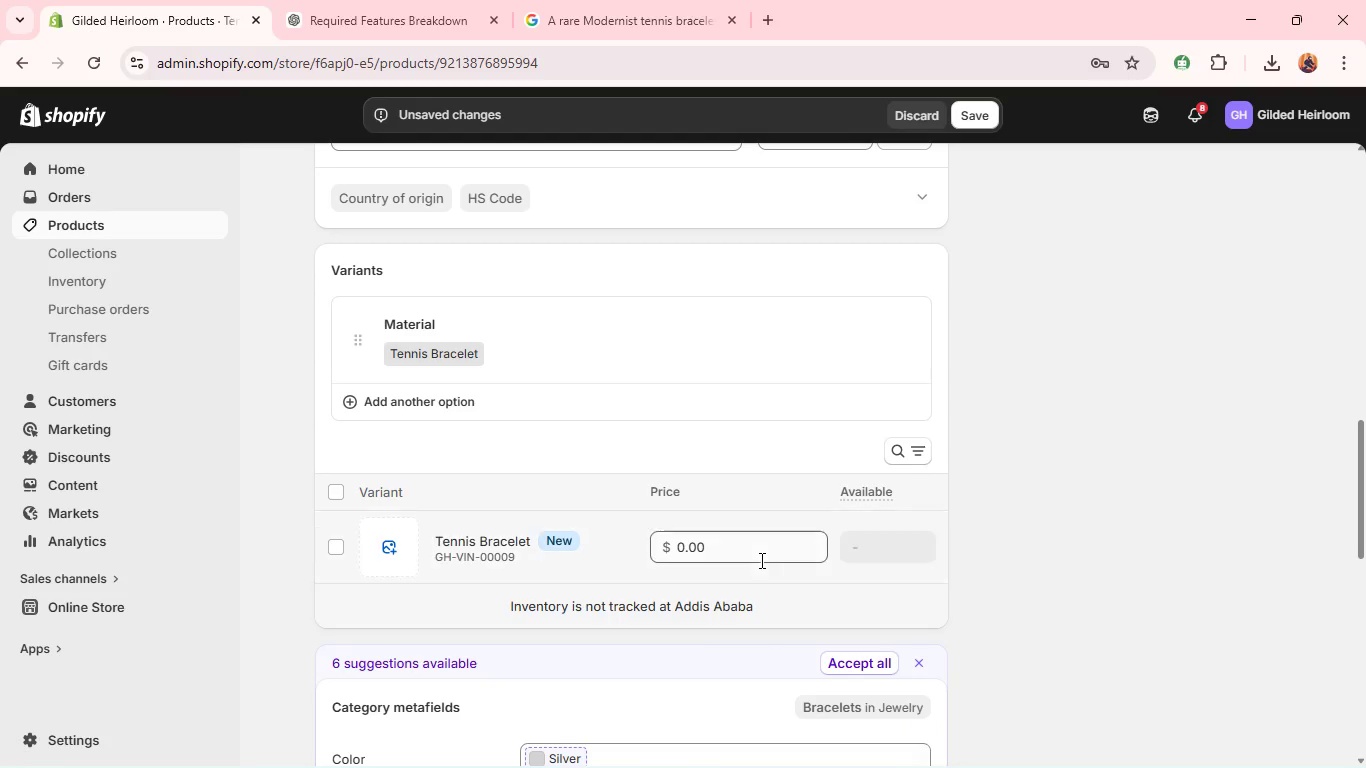 
double_click([757, 552])
 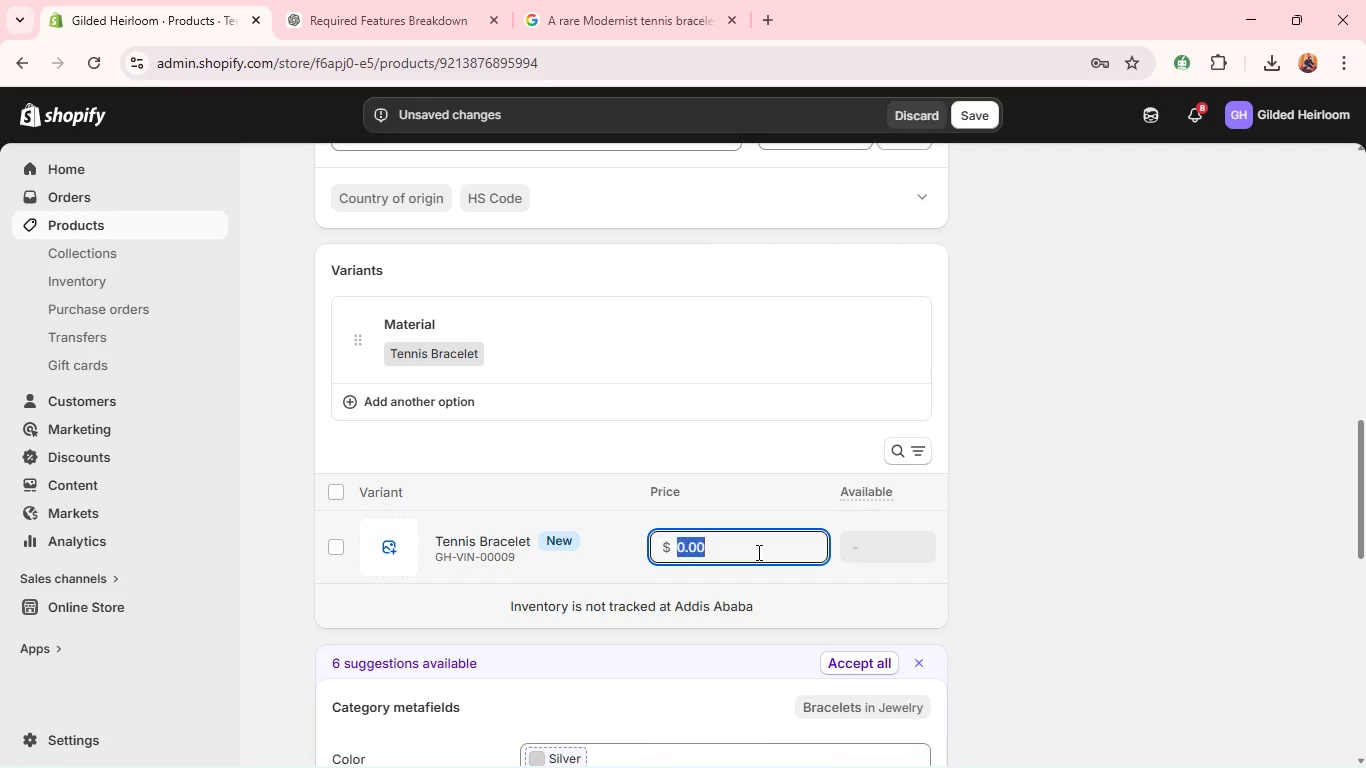 
triple_click([757, 552])
 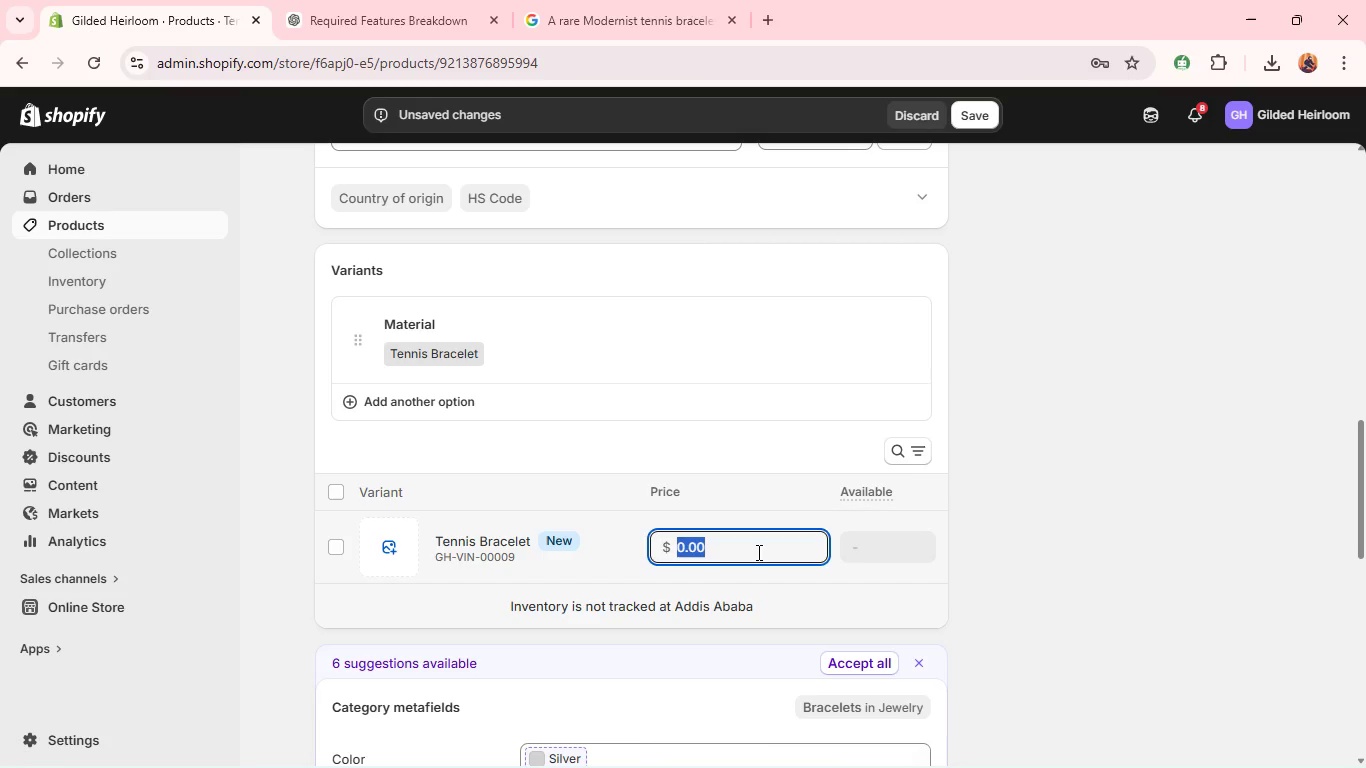 
type(12000)
 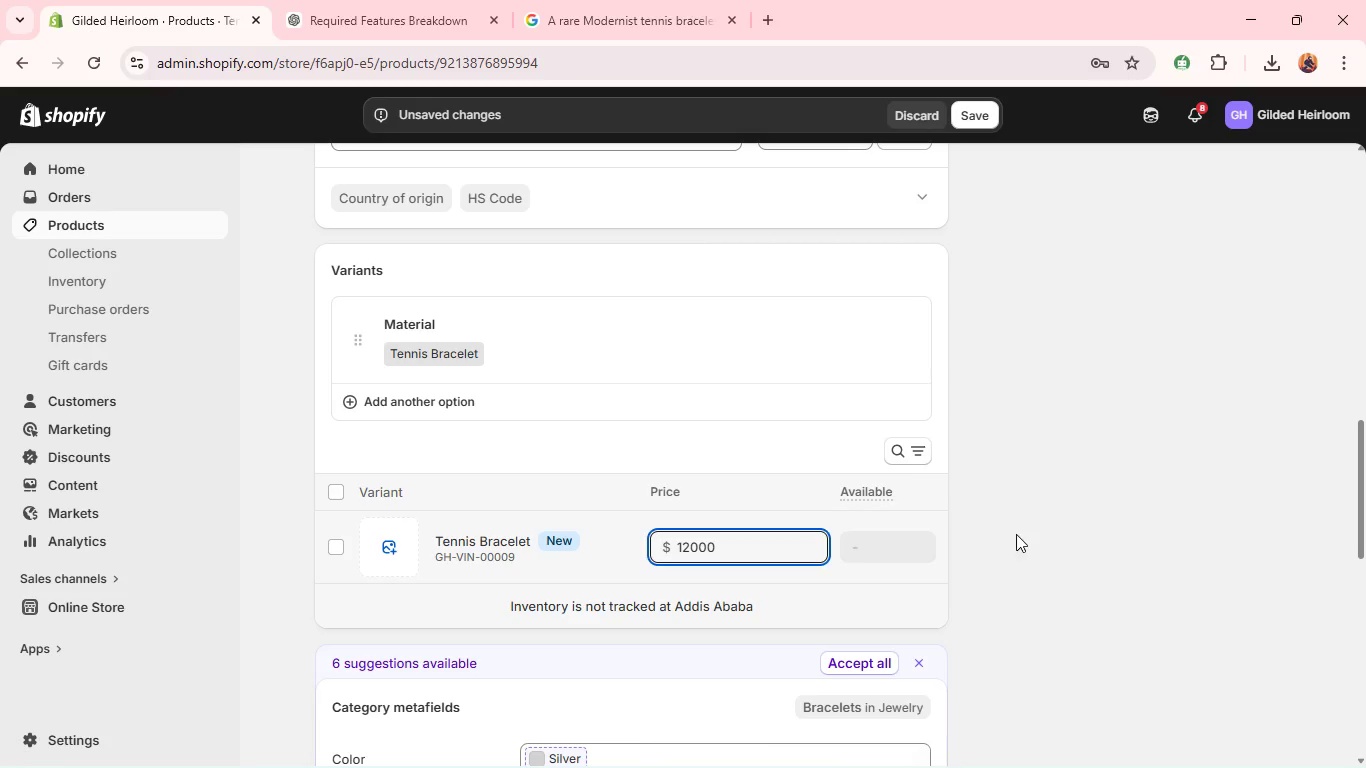 
left_click([1016, 534])
 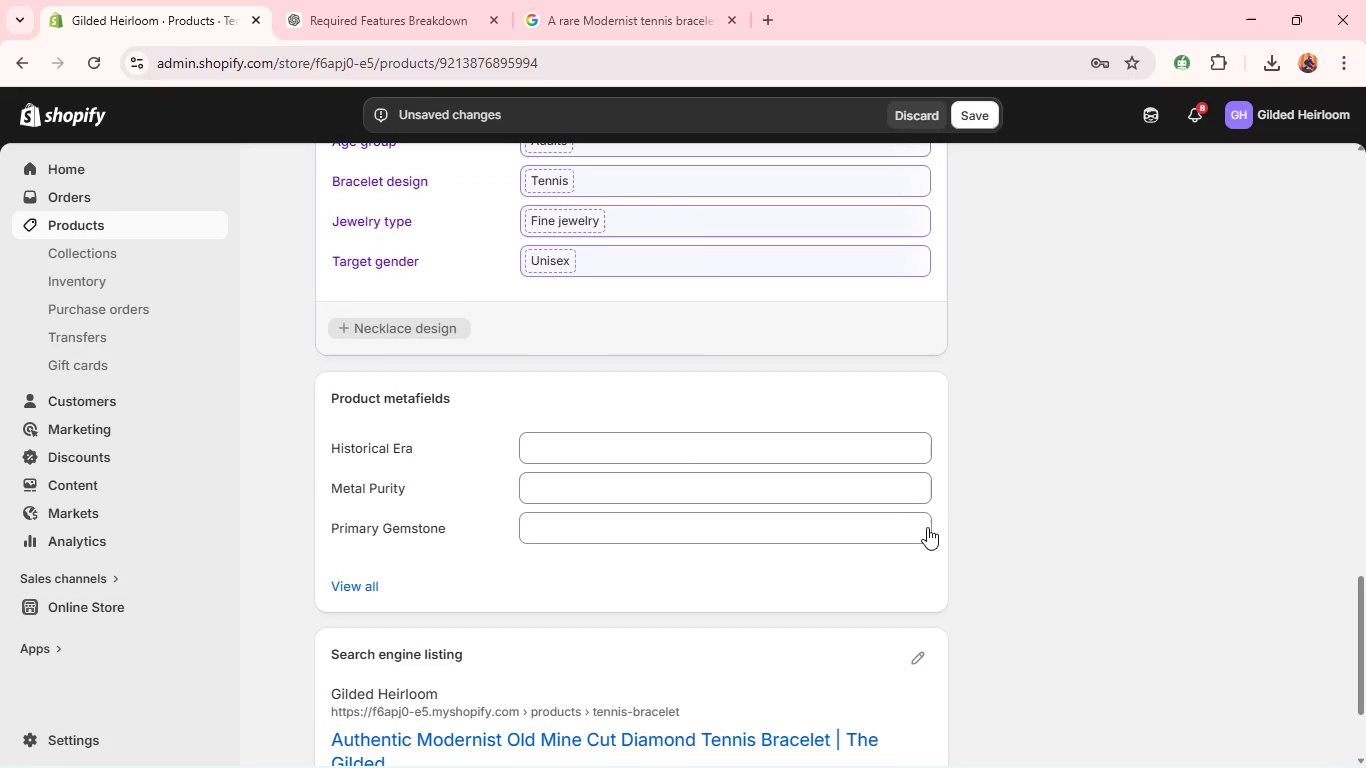 
wait(8.97)
 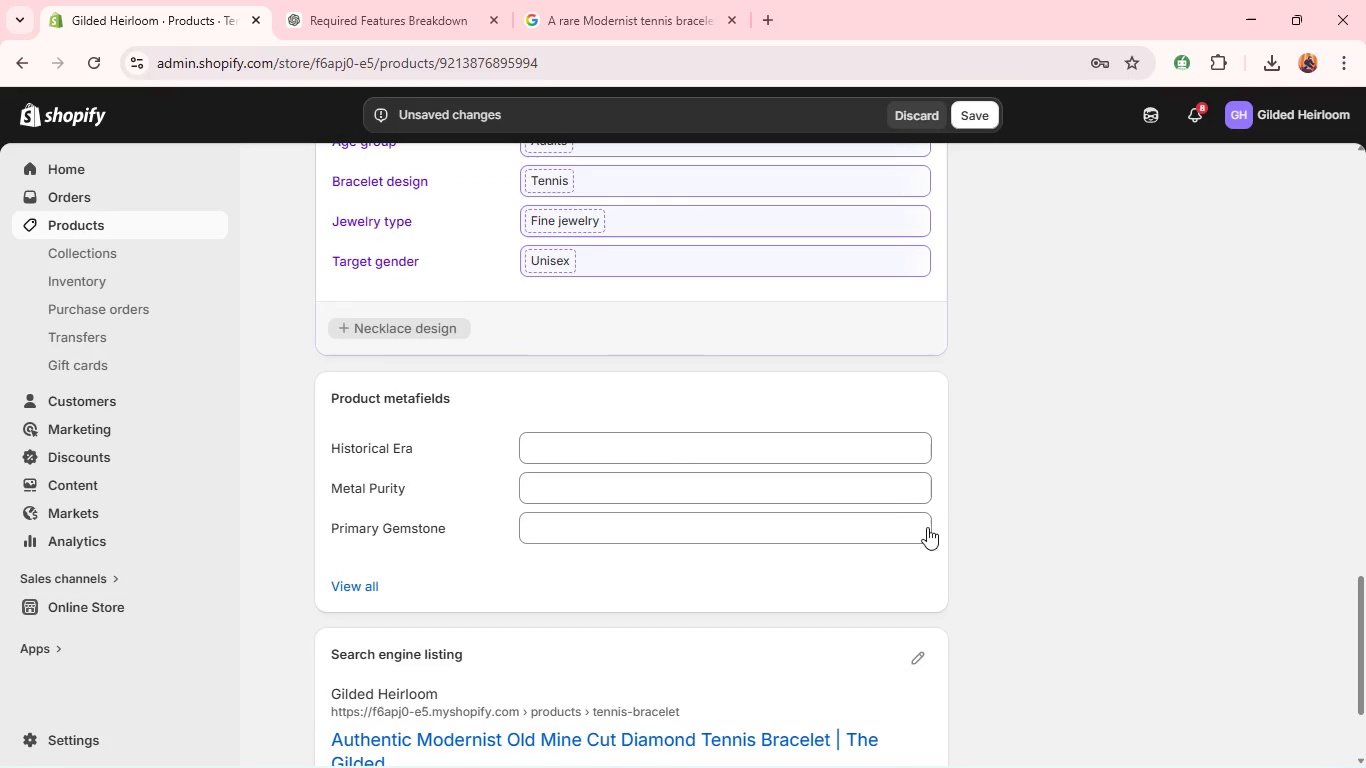 
left_click([798, 466])
 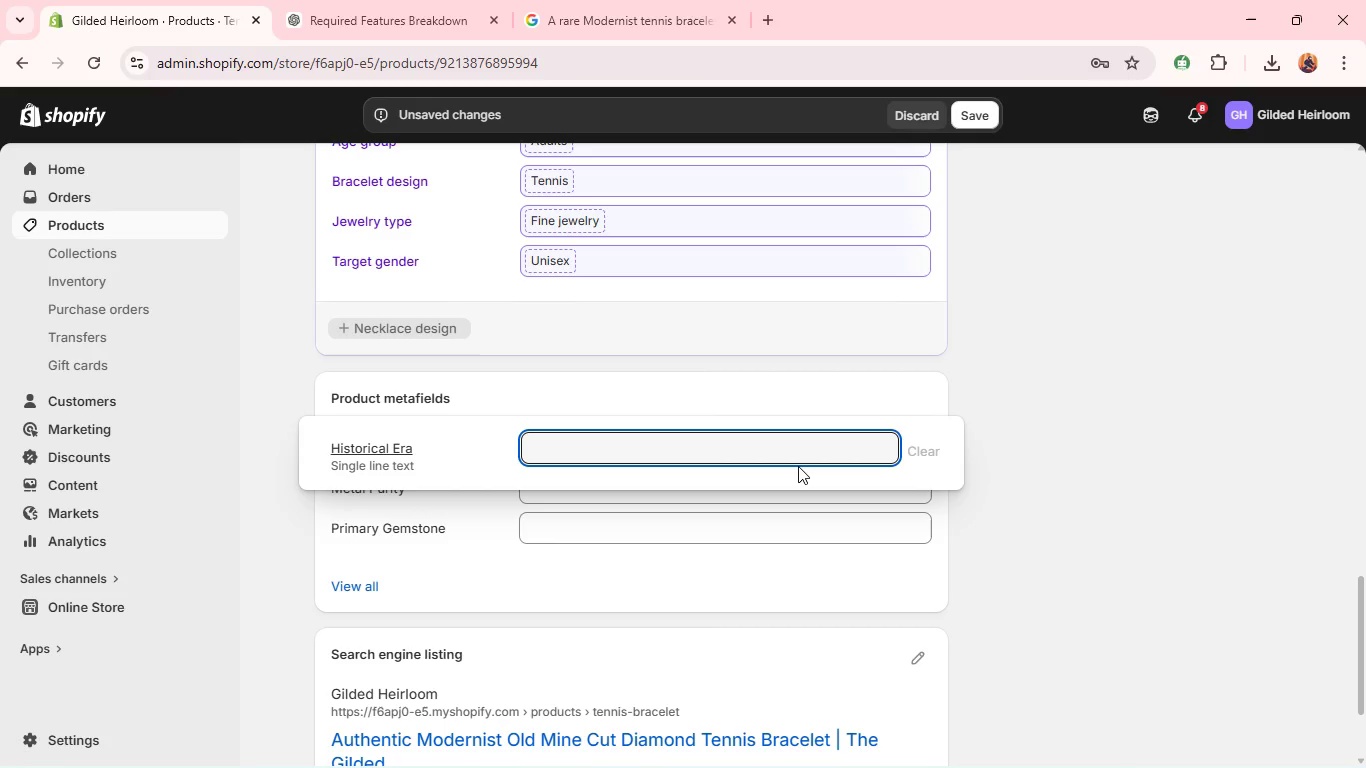 
wait(6.75)
 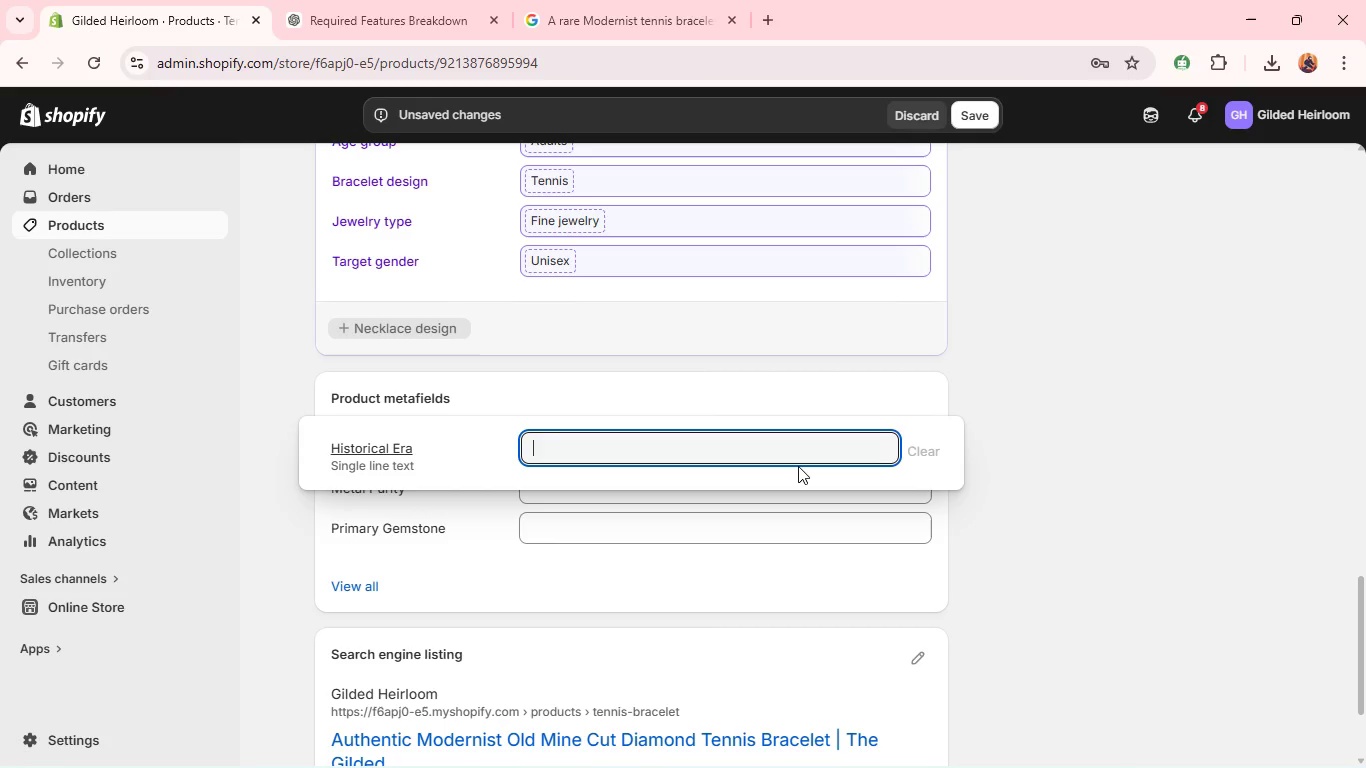 
type(Modernist)
 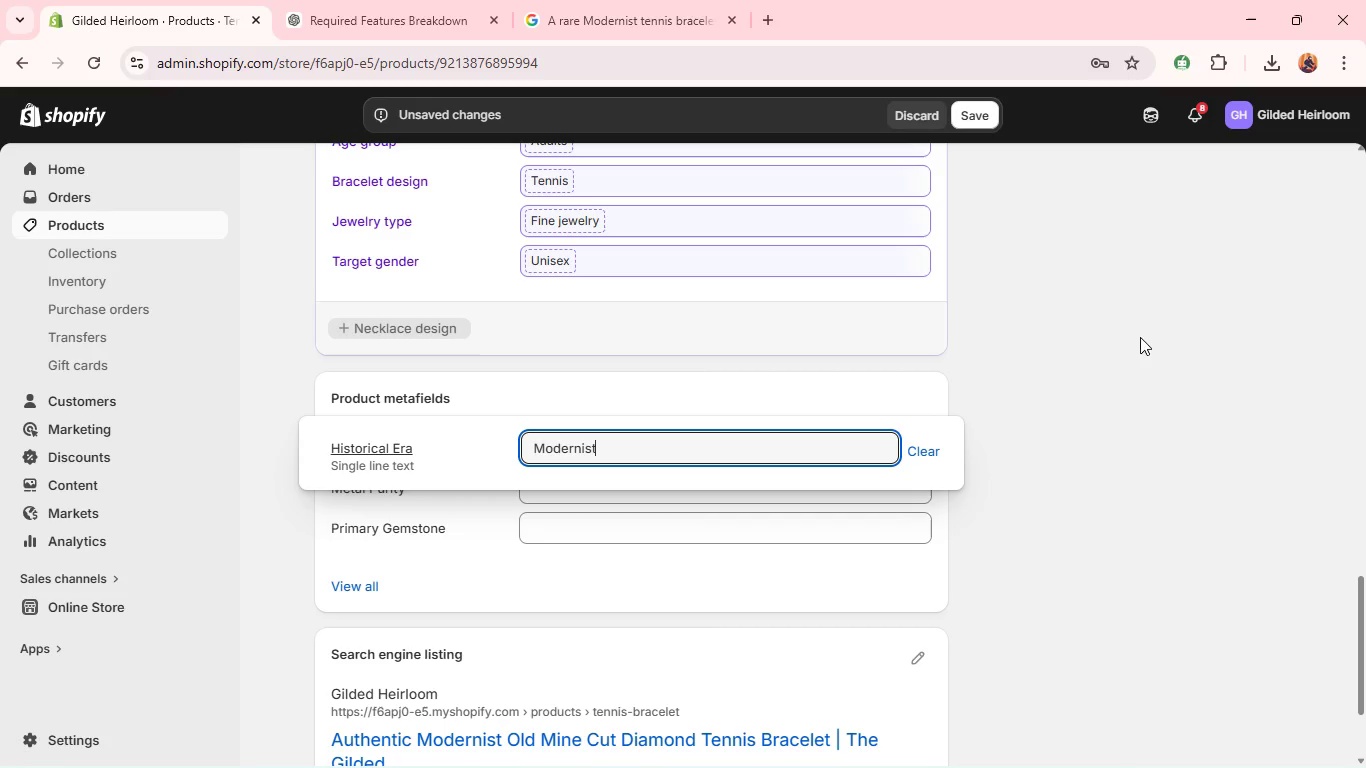 
left_click([1021, 359])
 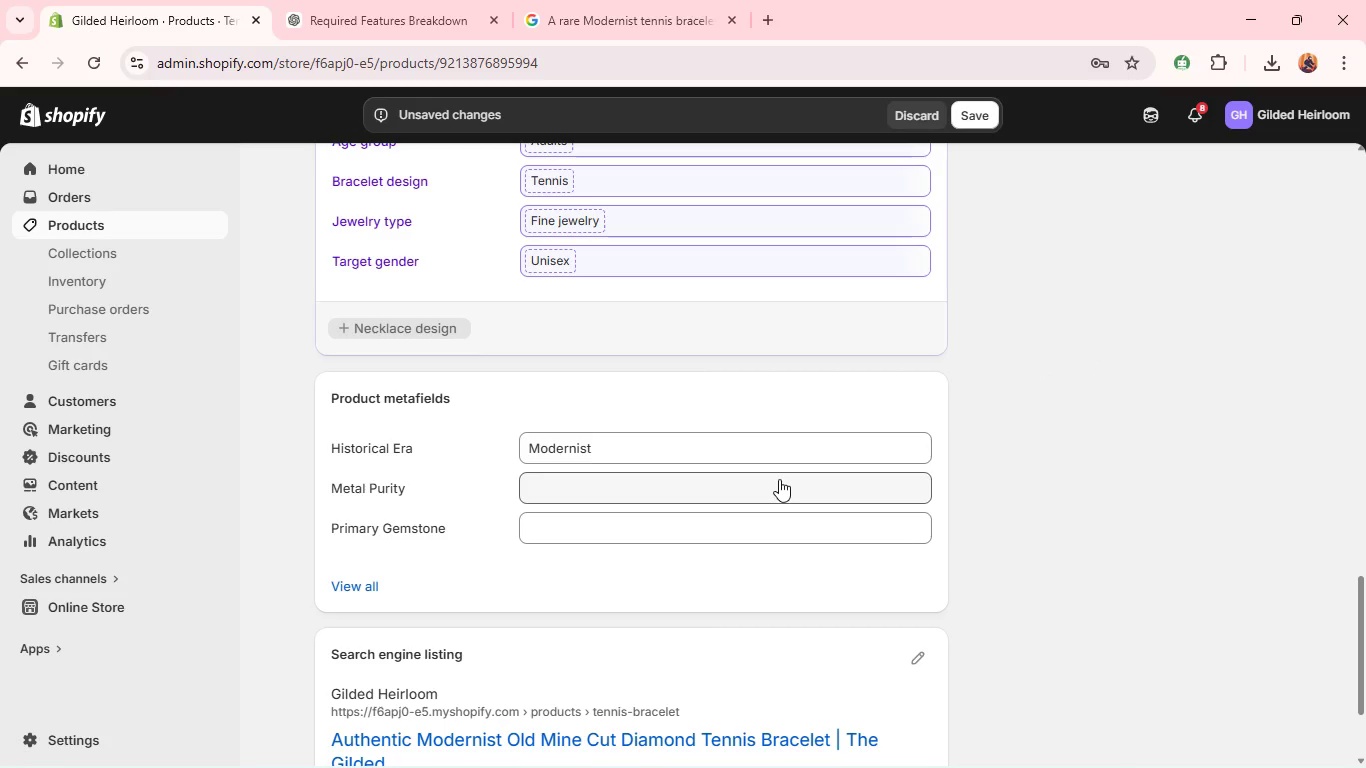 
left_click([779, 479])
 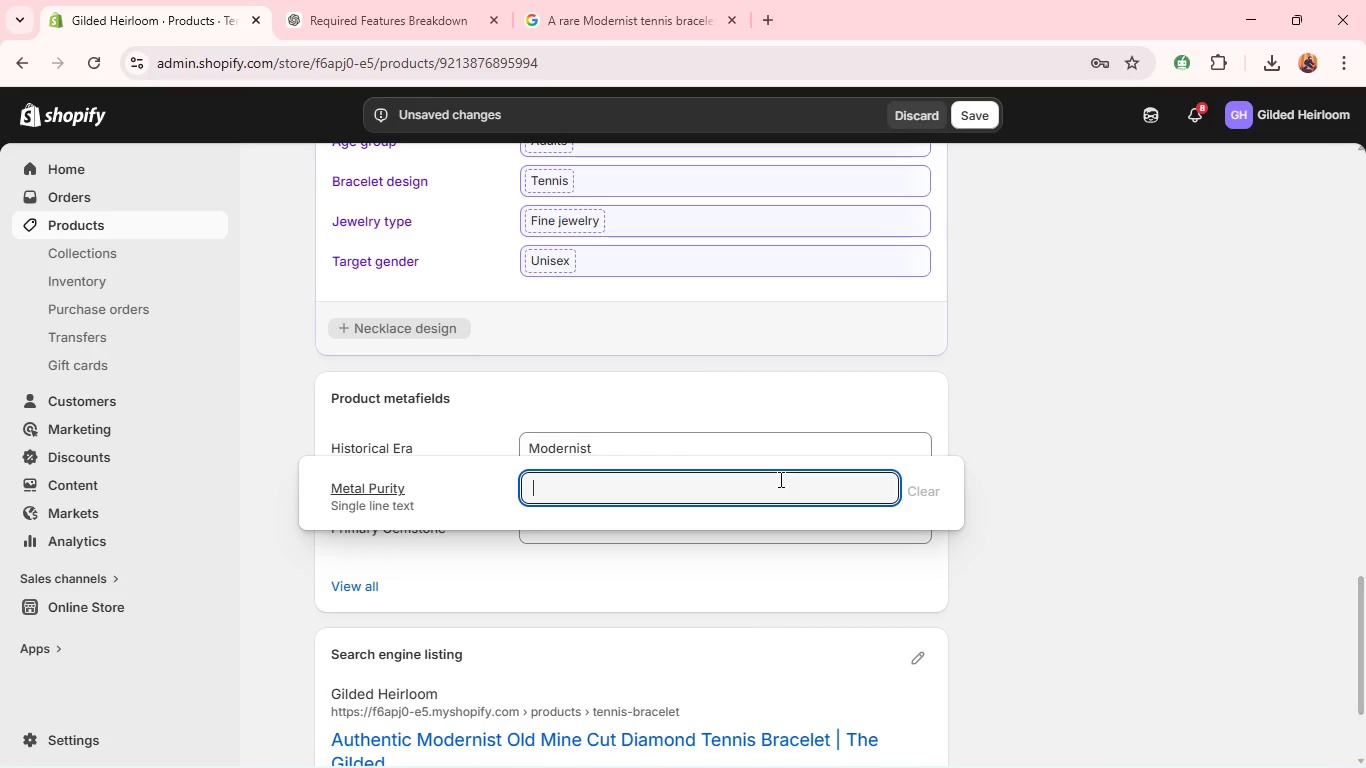 
type(Platinum)
 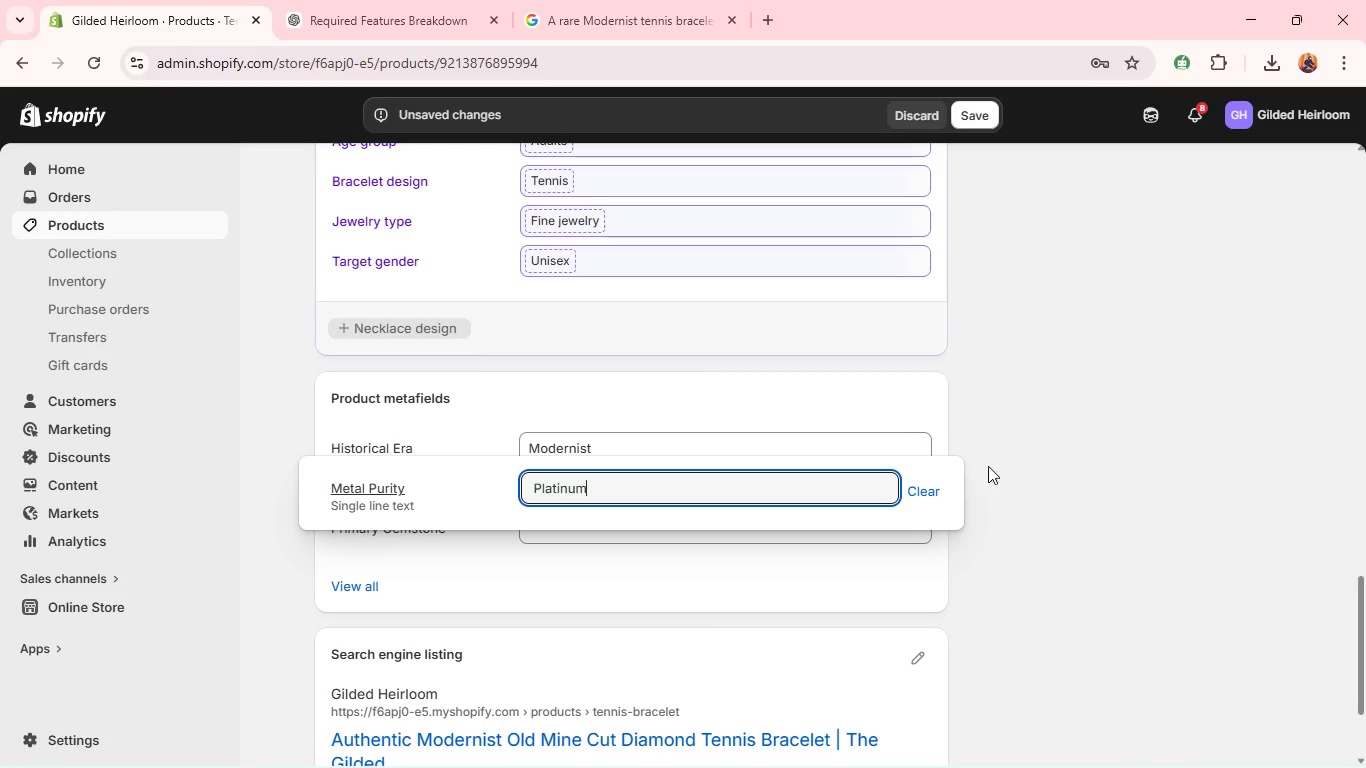 
left_click([1011, 463])
 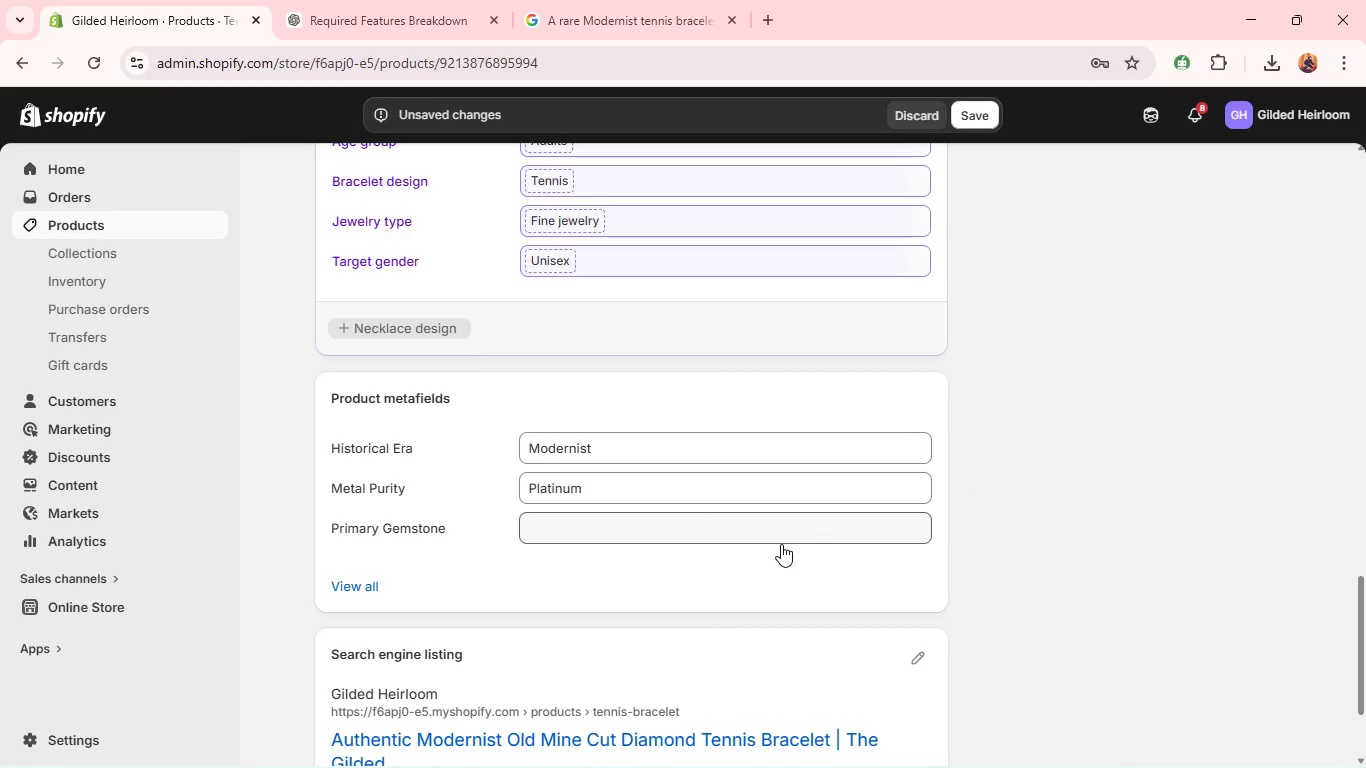 
left_click([781, 544])
 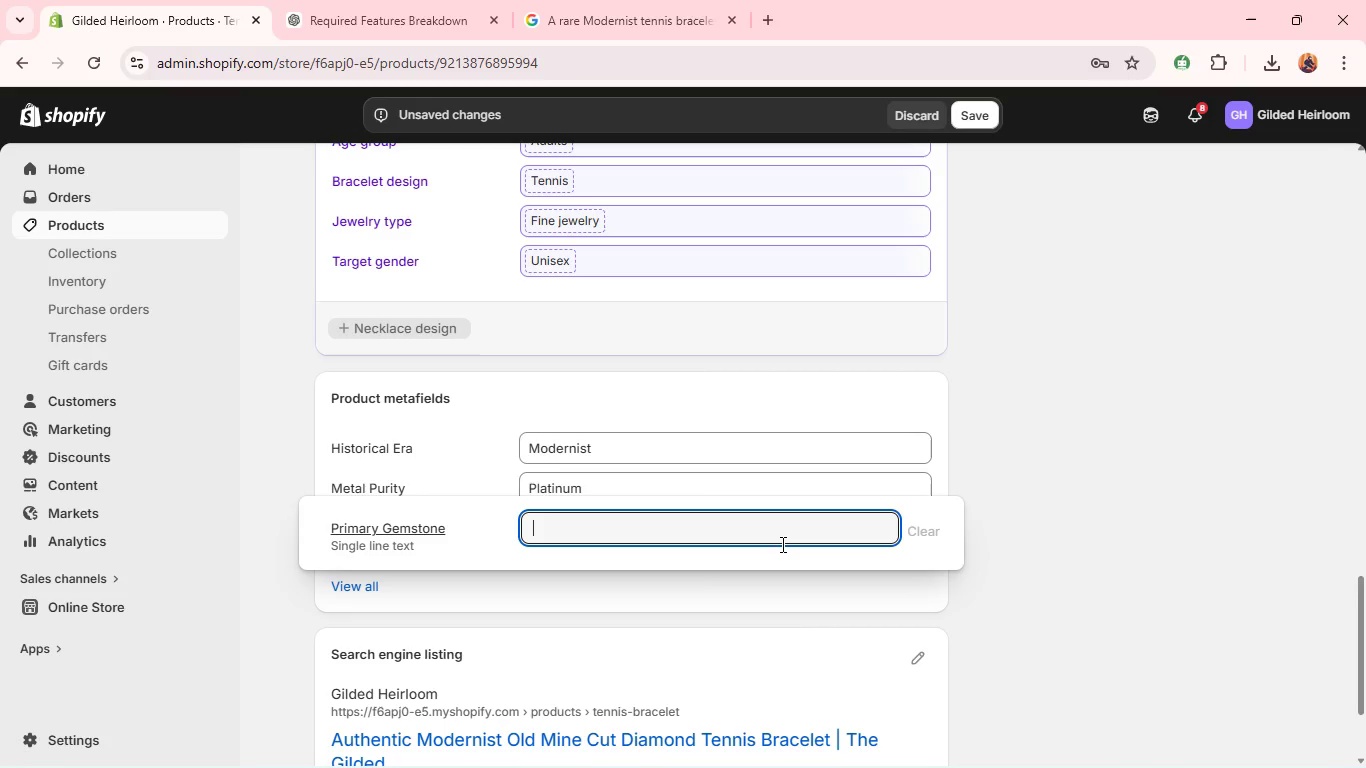 
type(Old Mine Cut Diamond )
 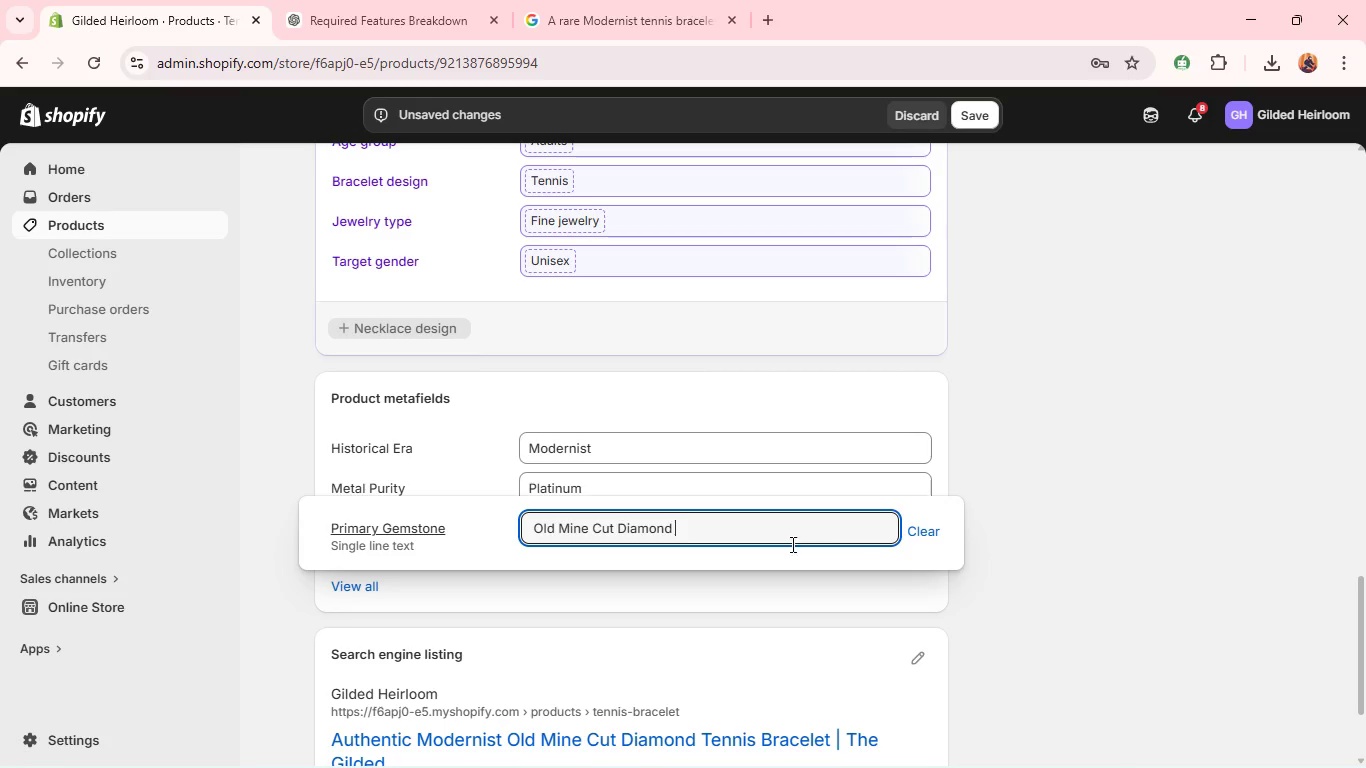 
left_click([1087, 589])
 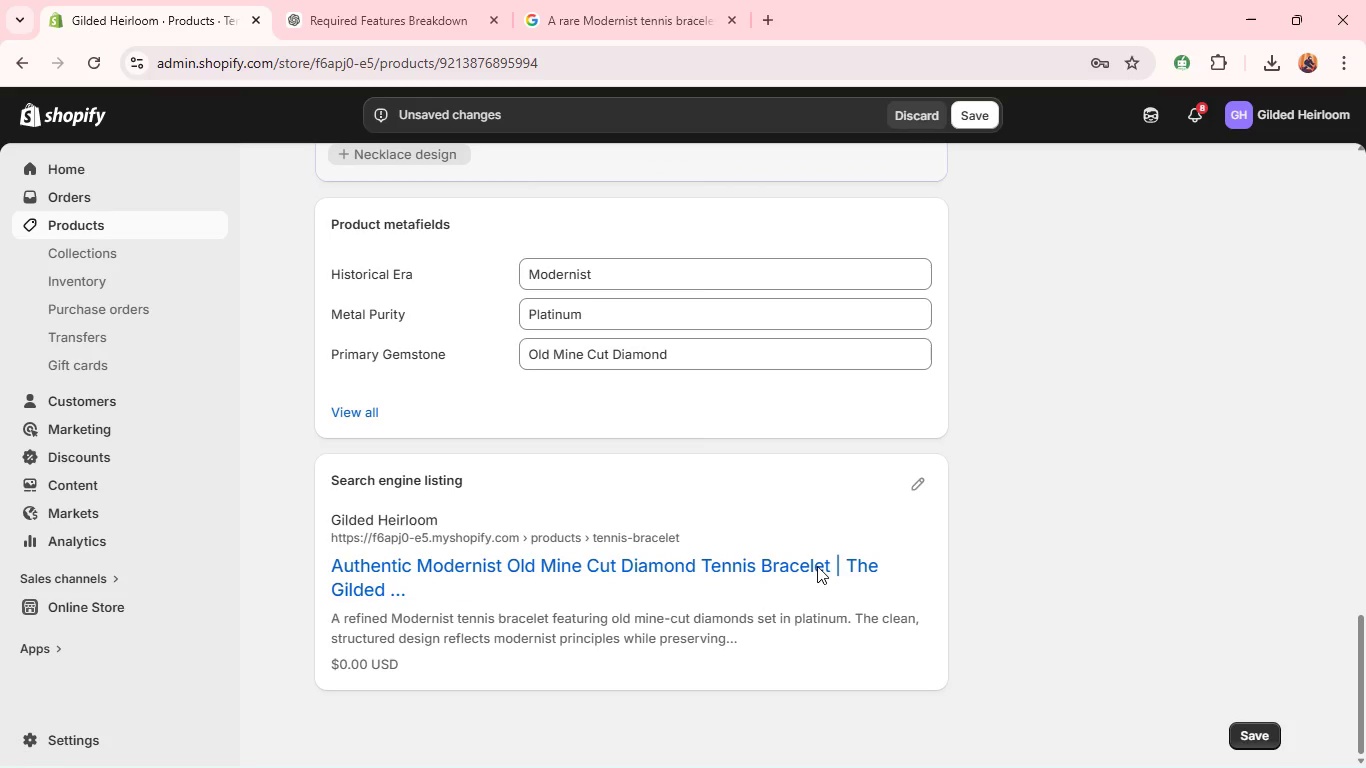 
wait(6.52)
 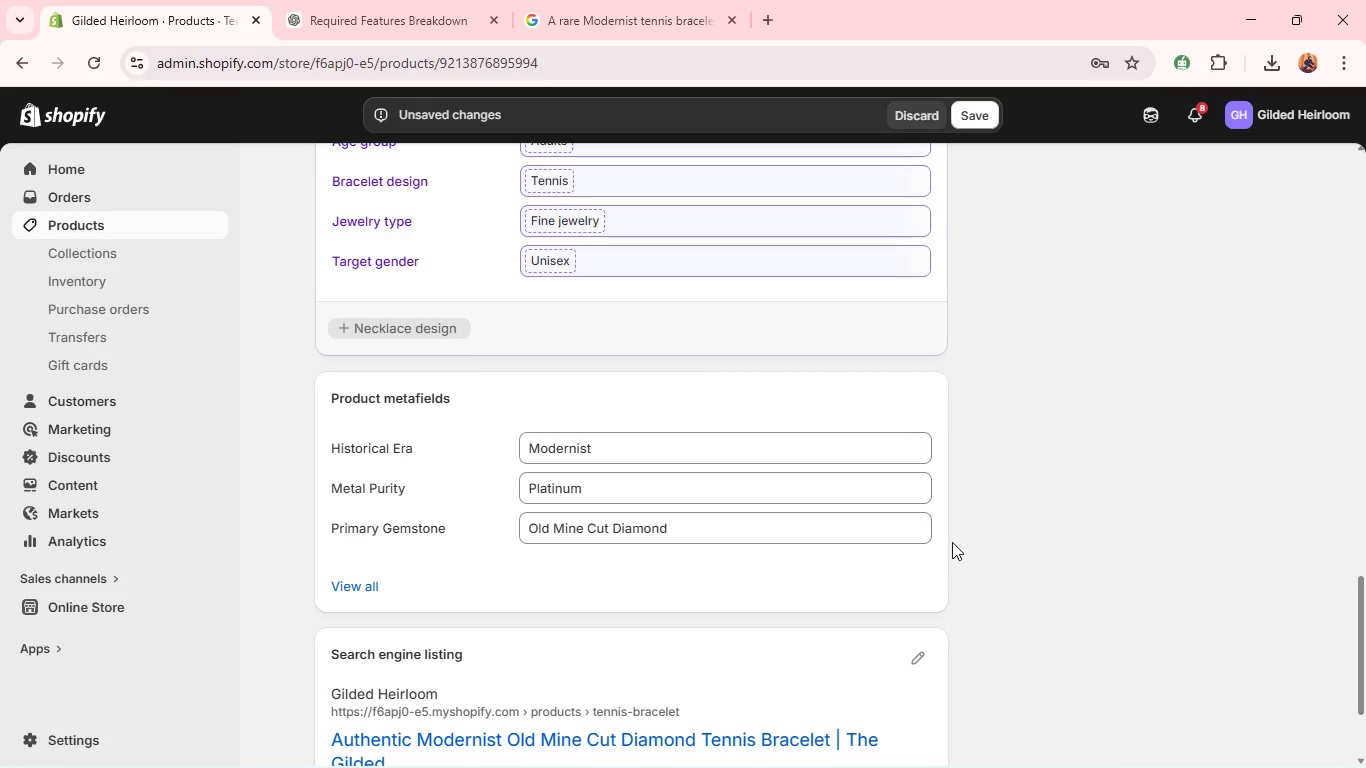 
left_click([912, 485])
 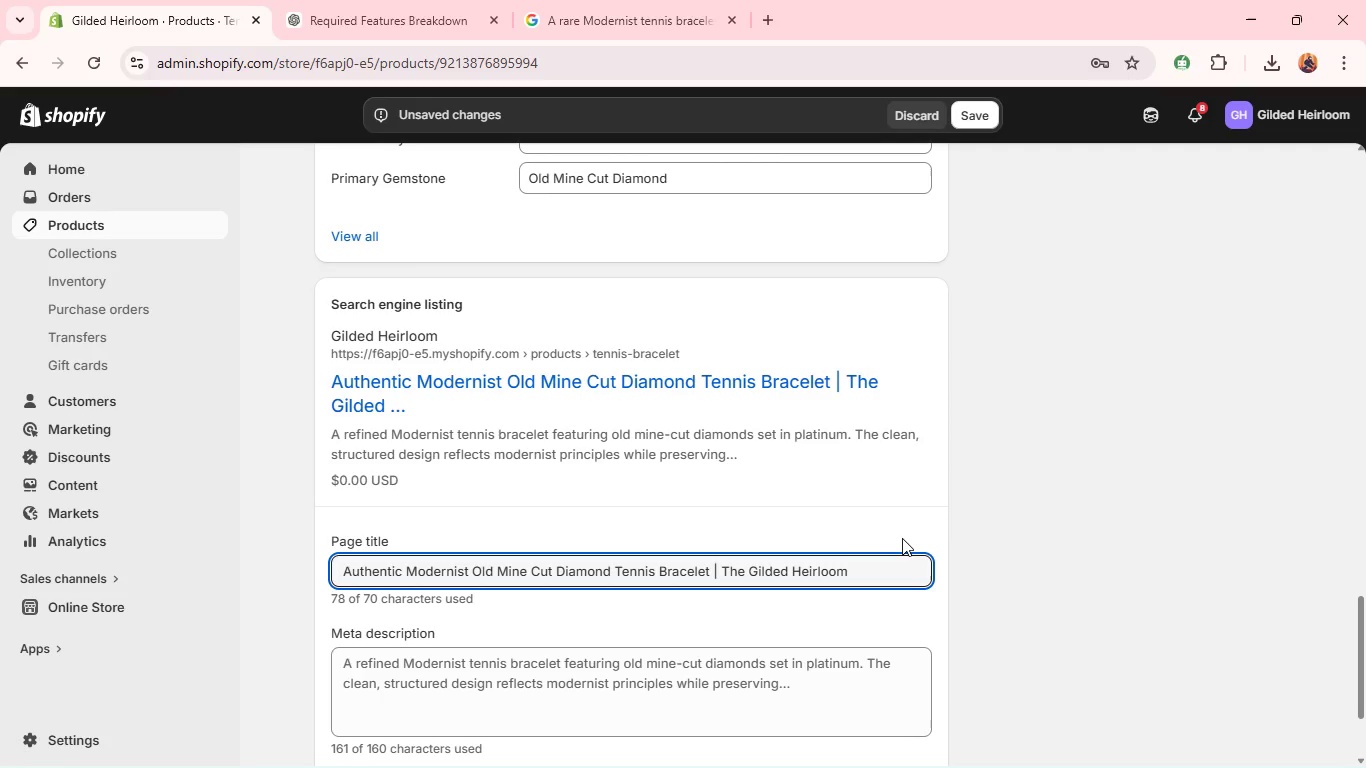 
wait(16.41)
 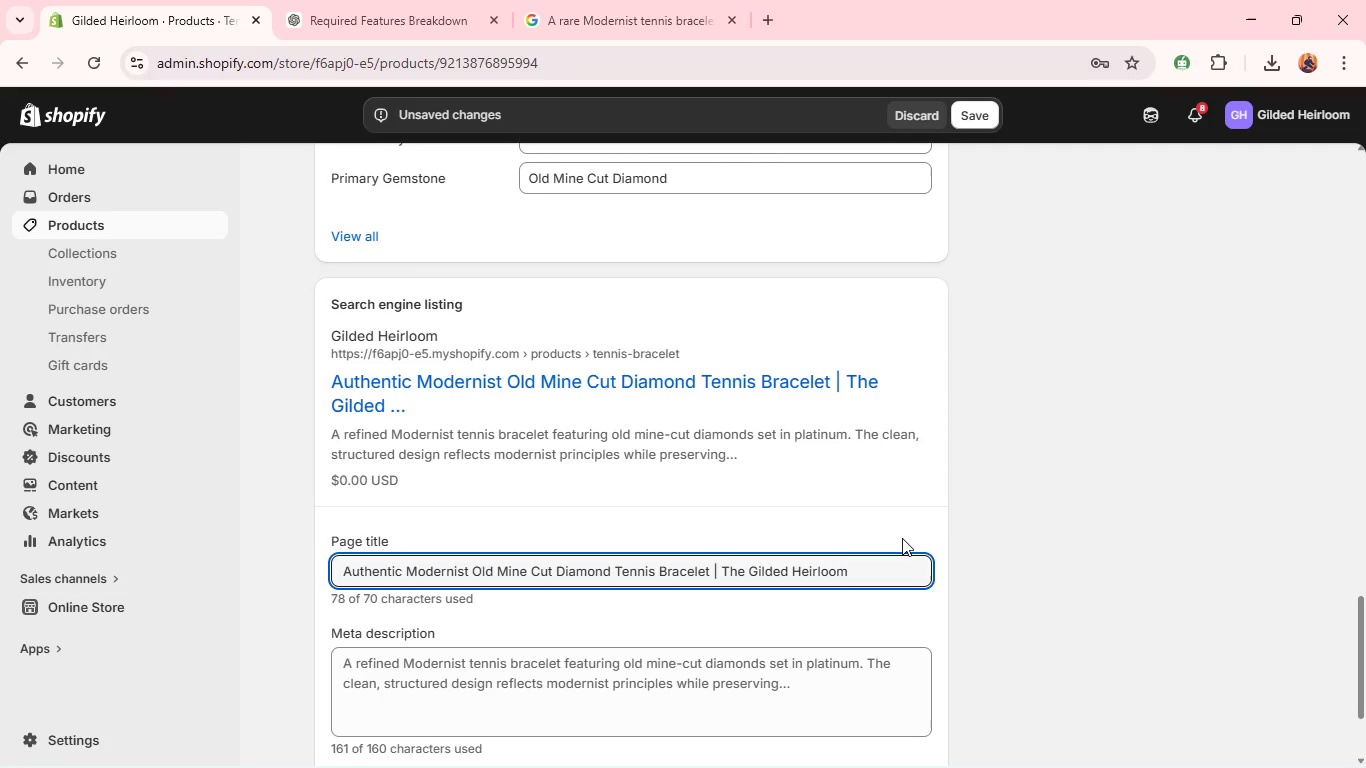 
left_click([865, 509])
 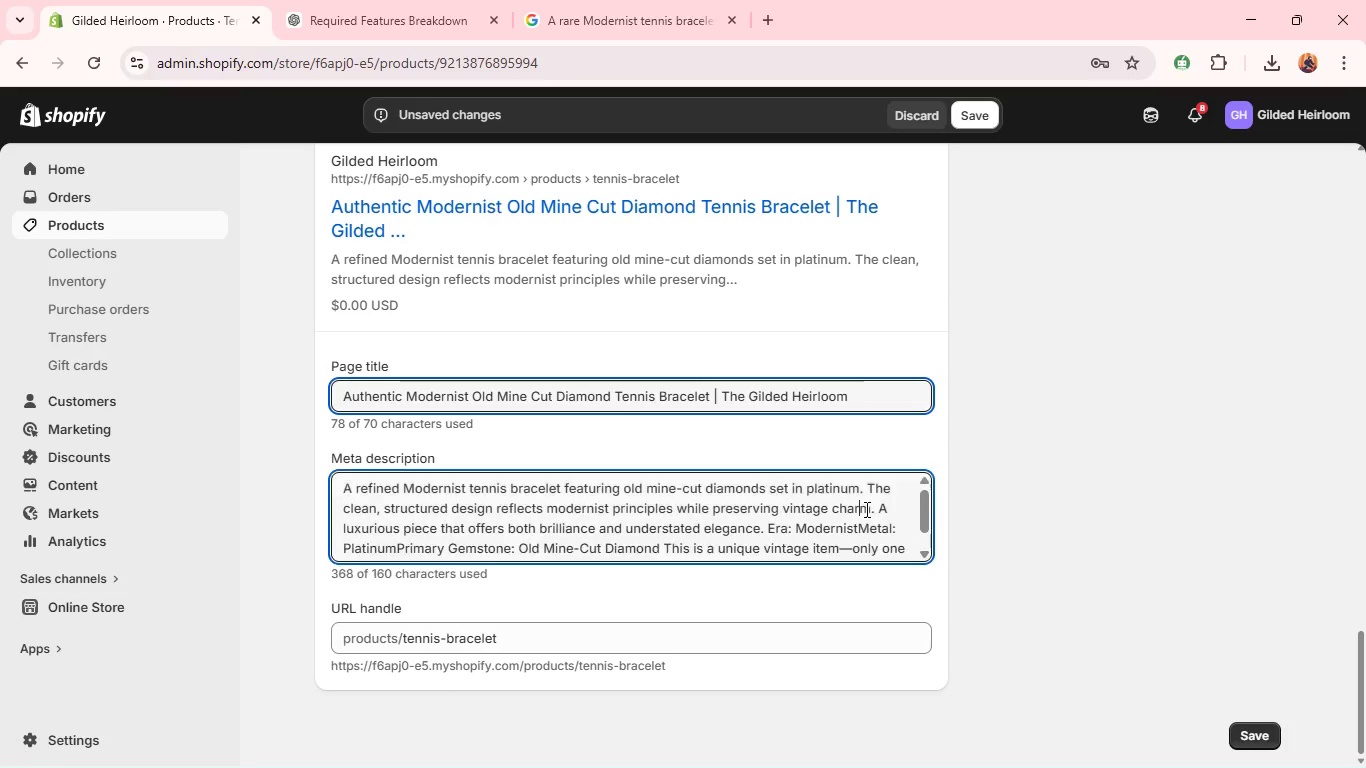 
key(Control+A)
 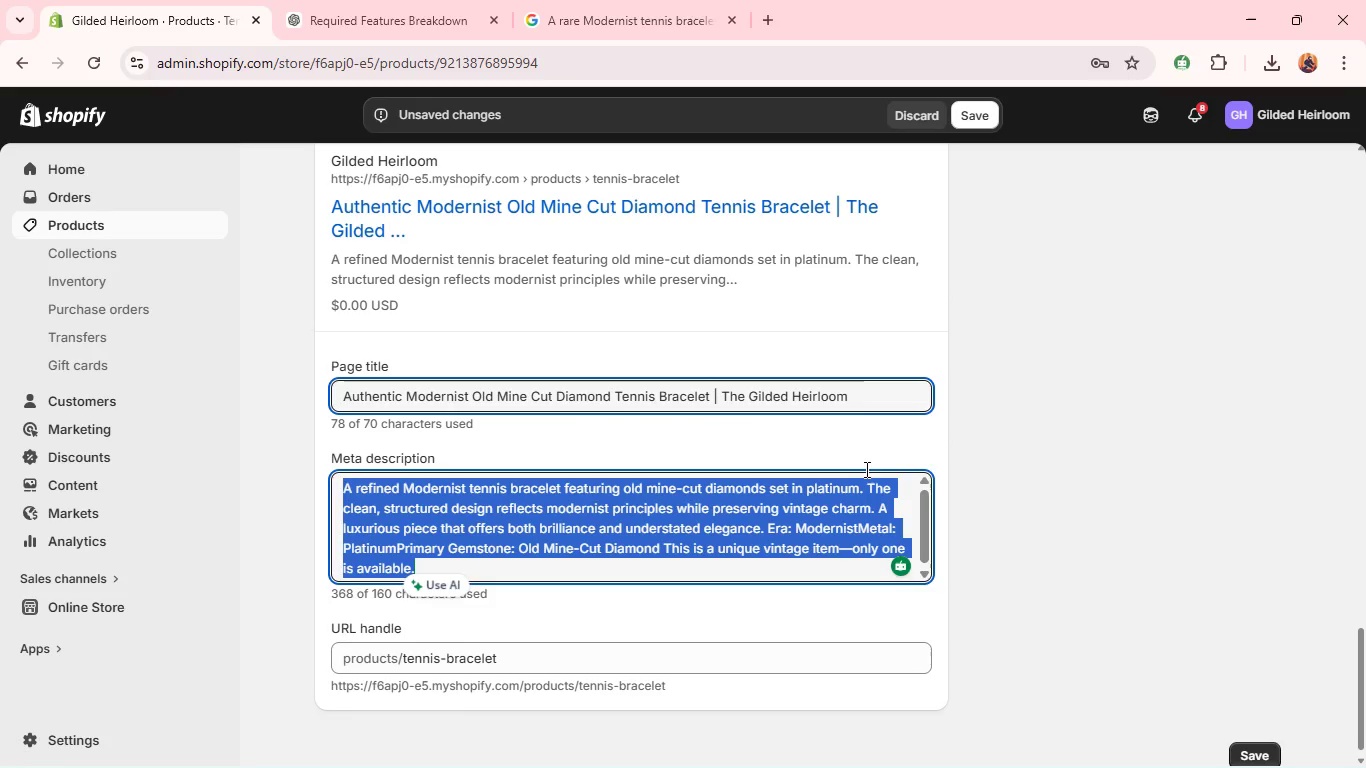 
type(Modernist tennis bracelete crafted a)
key(Backspace)
type(in platinum)
 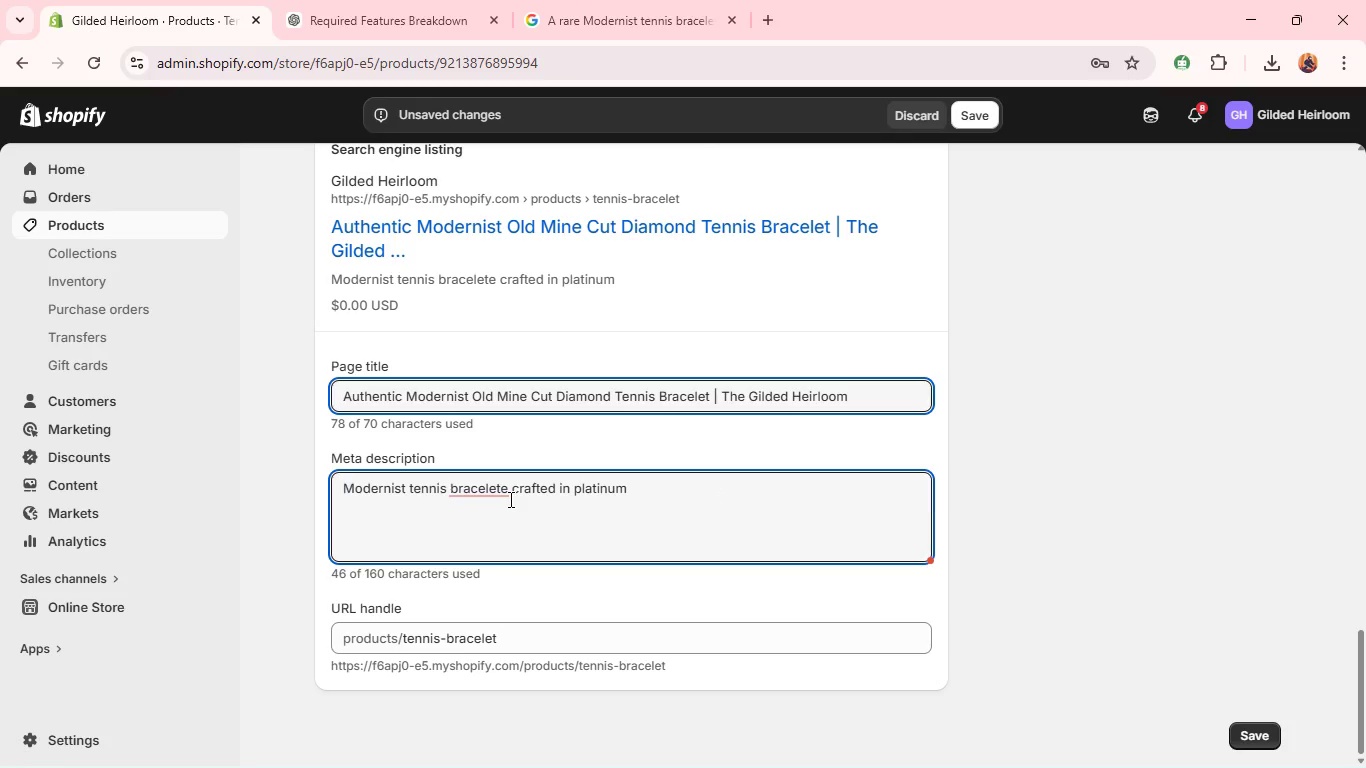 
mouse_move([486, 511])
 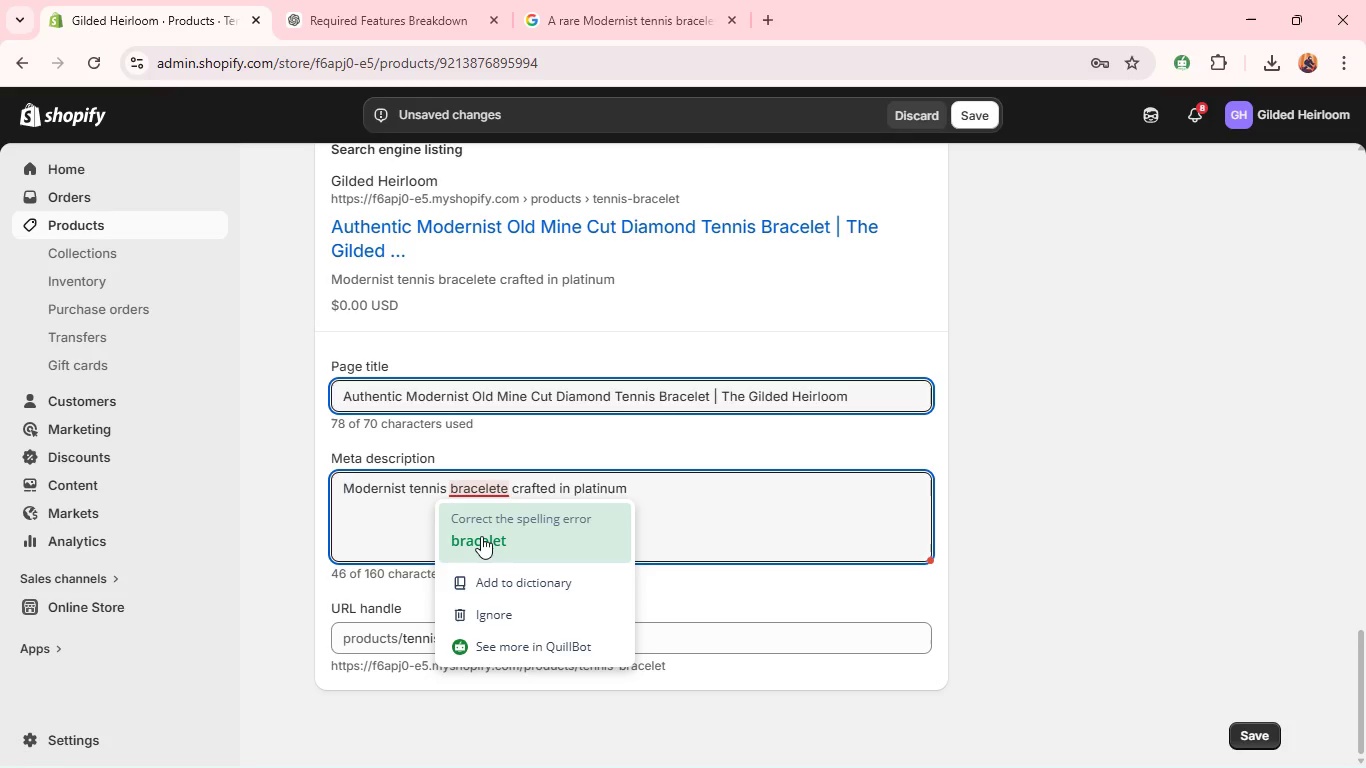 
left_click([481, 536])
 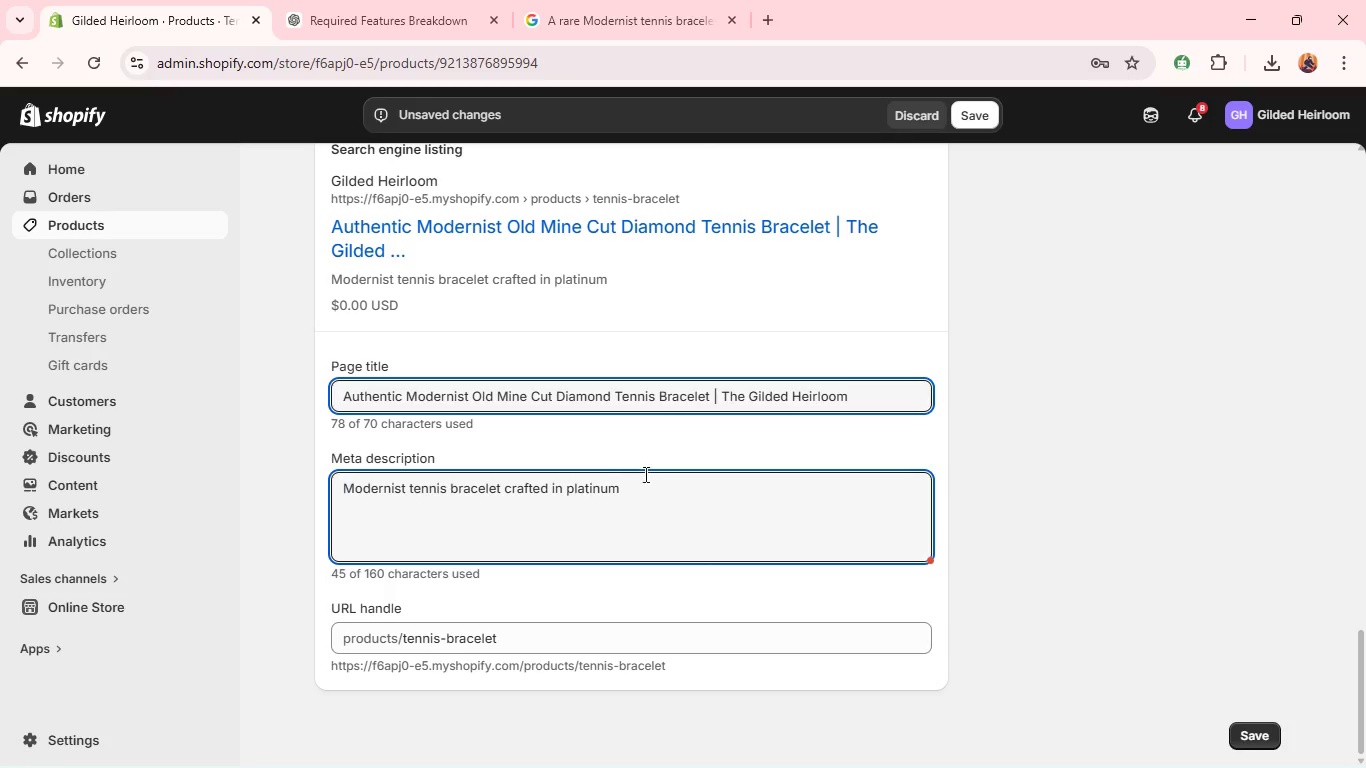 
left_click([649, 480])
 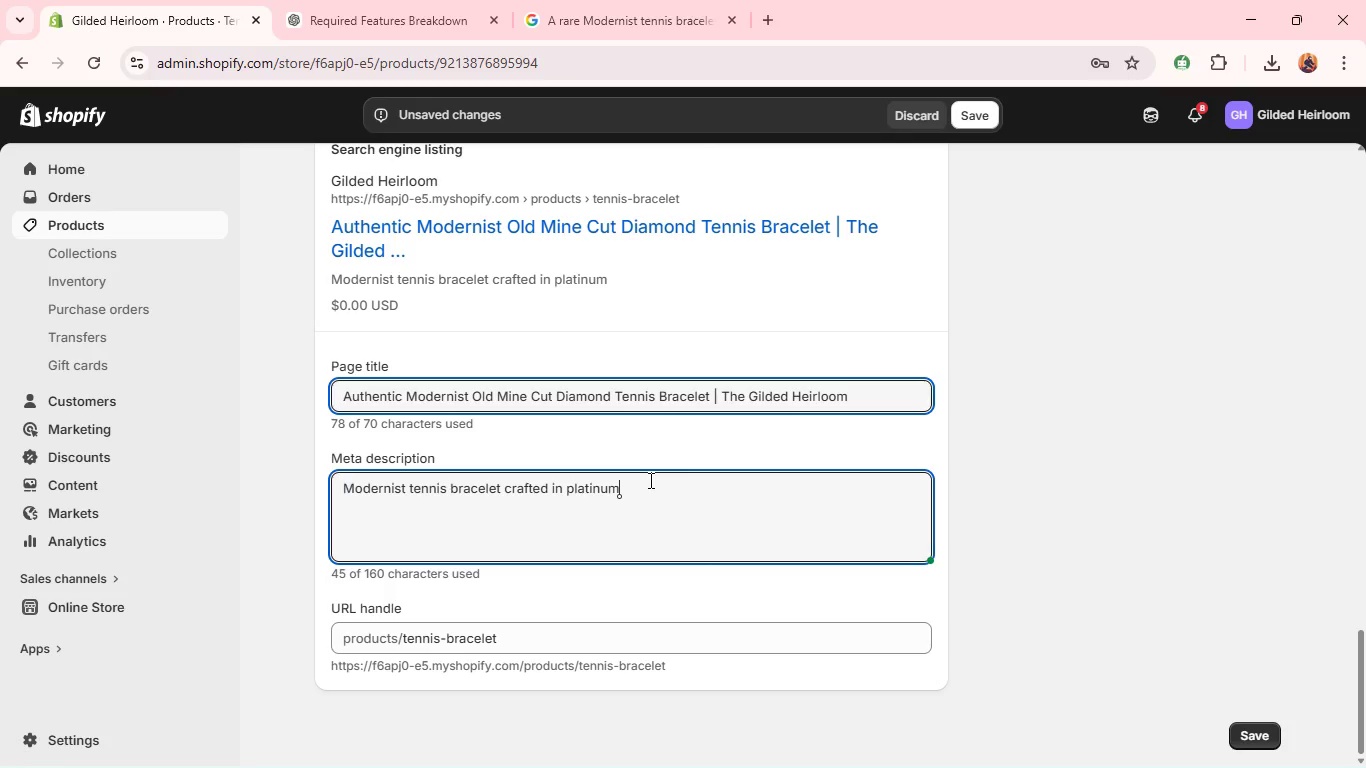 
type( featuring old mine cut diamonds. A luxurious vintage piece with timeless brilliance.)
 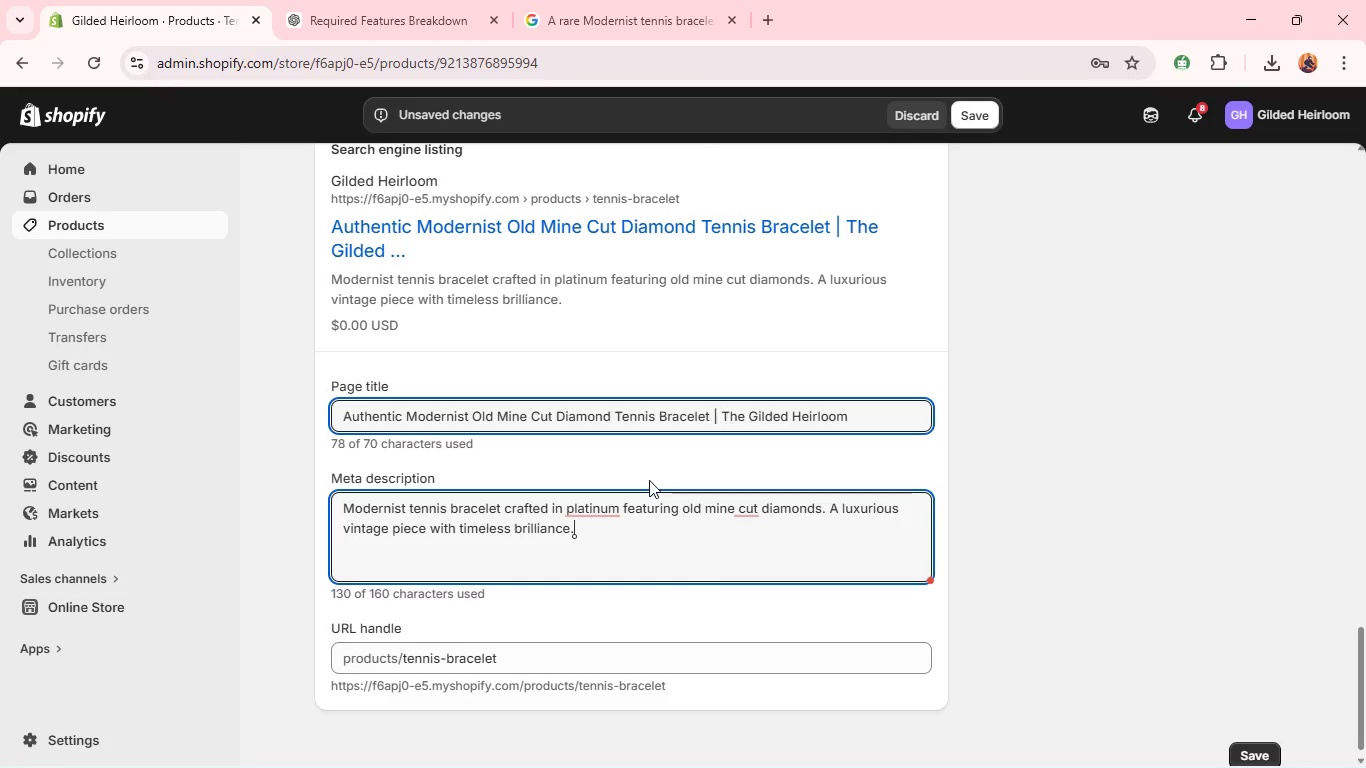 
left_click([596, 577])
 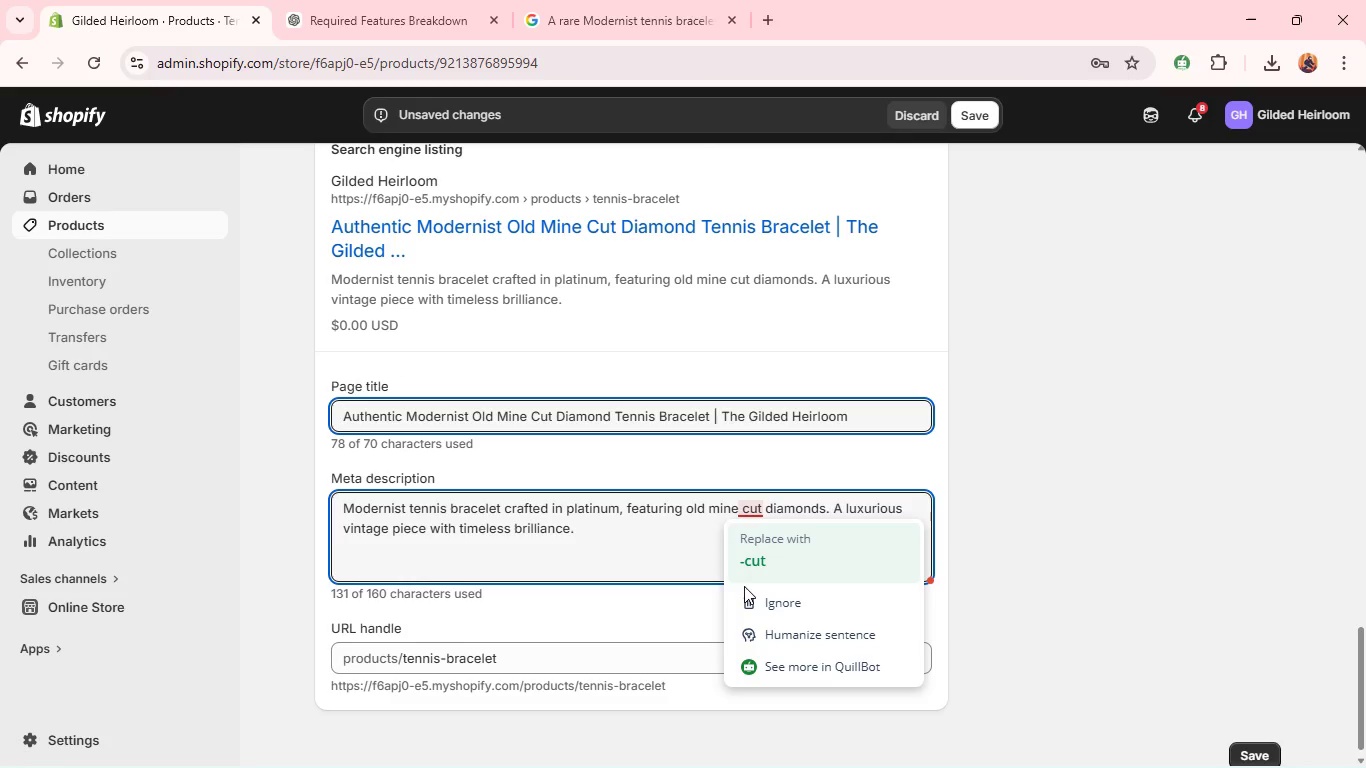 
left_click([749, 562])
 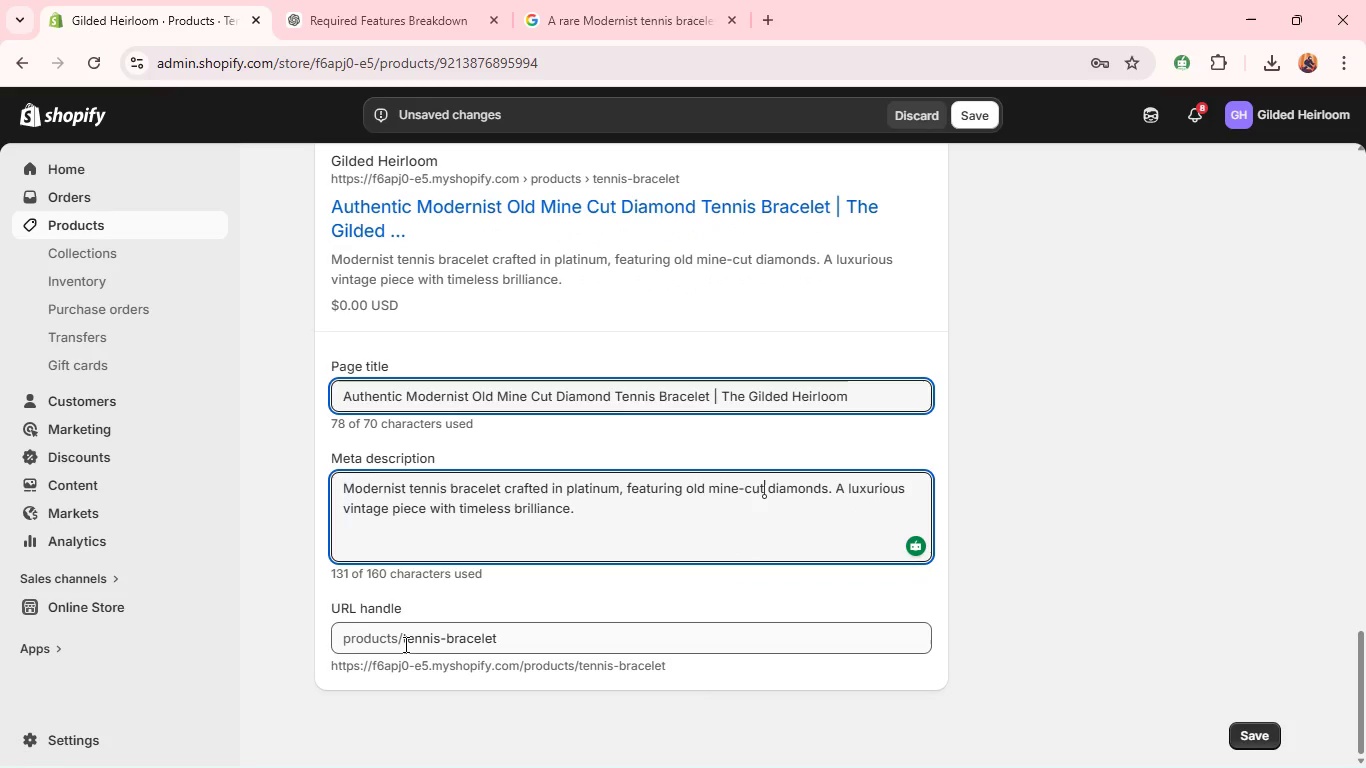 
wait(13.36)
 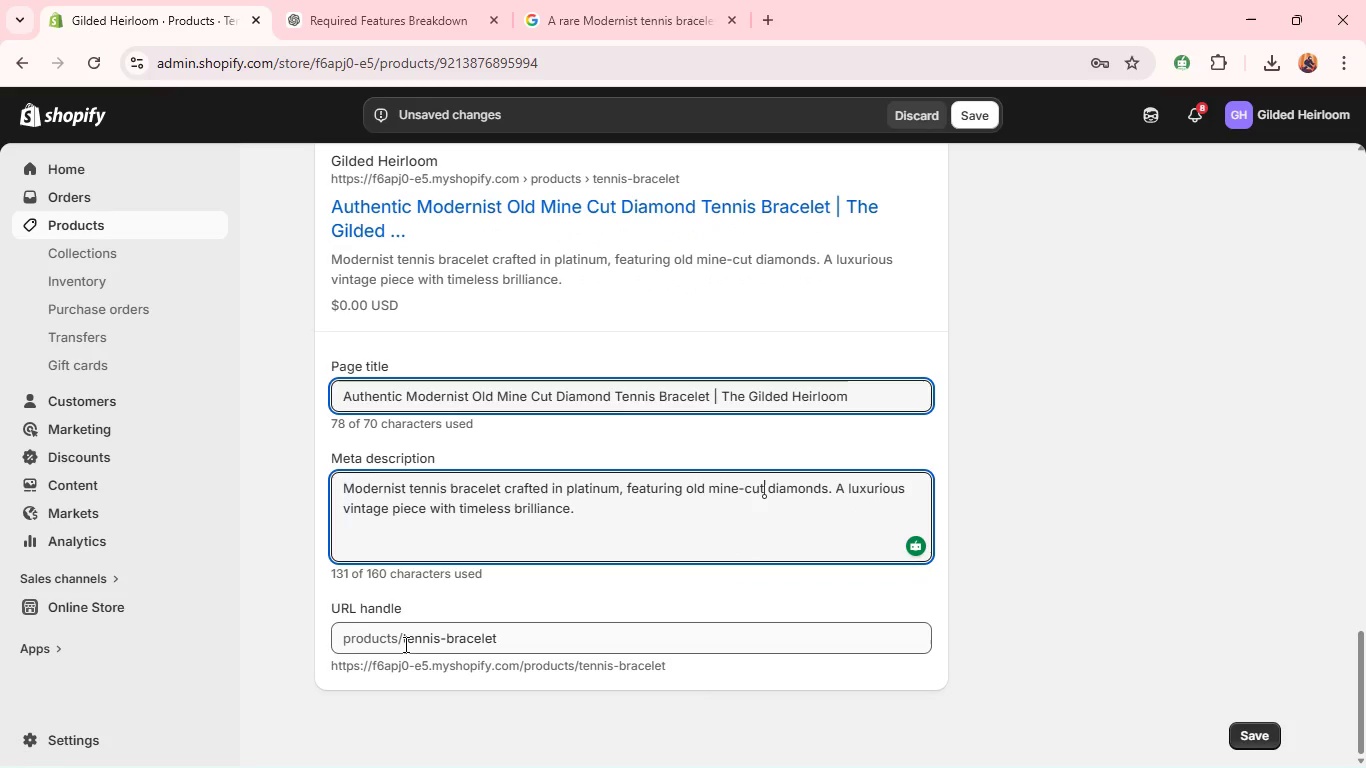 
left_click([404, 645])
 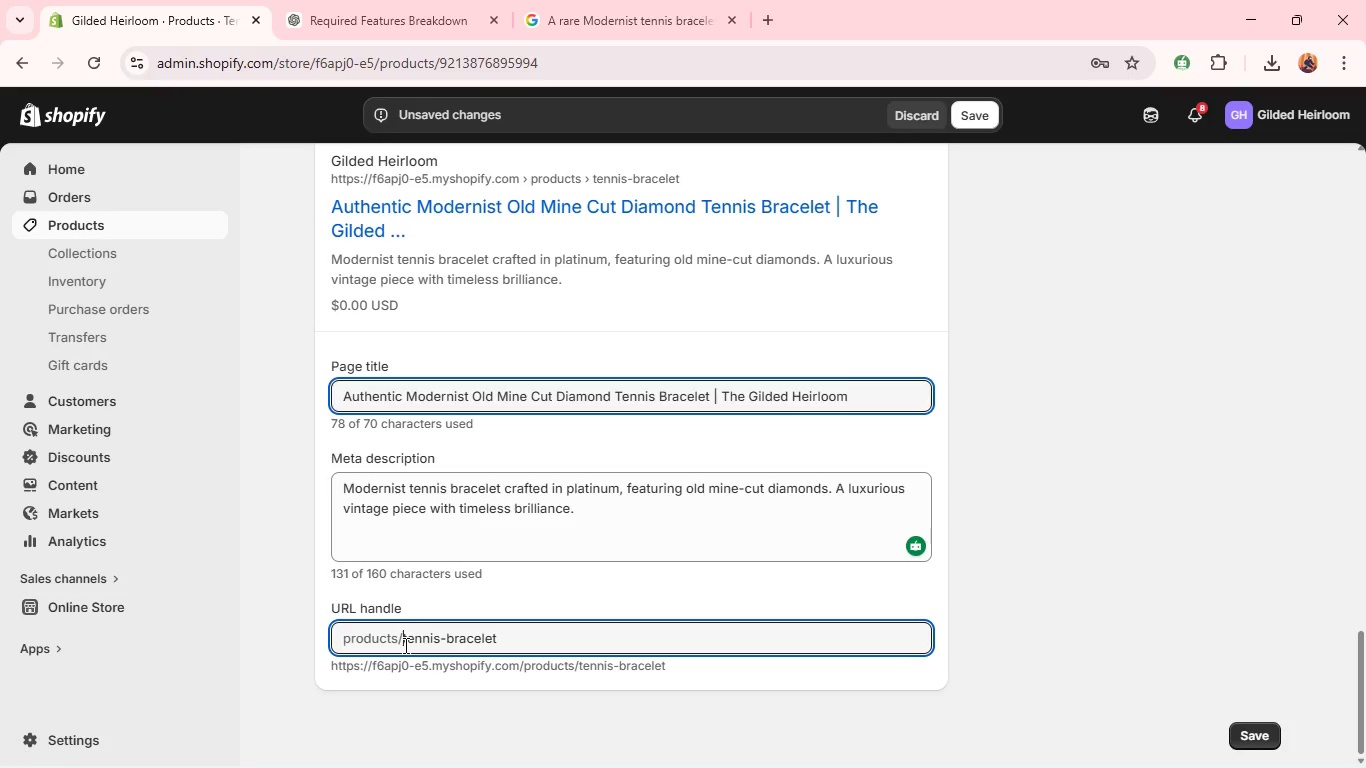 
type(Modernist-diamond-)
 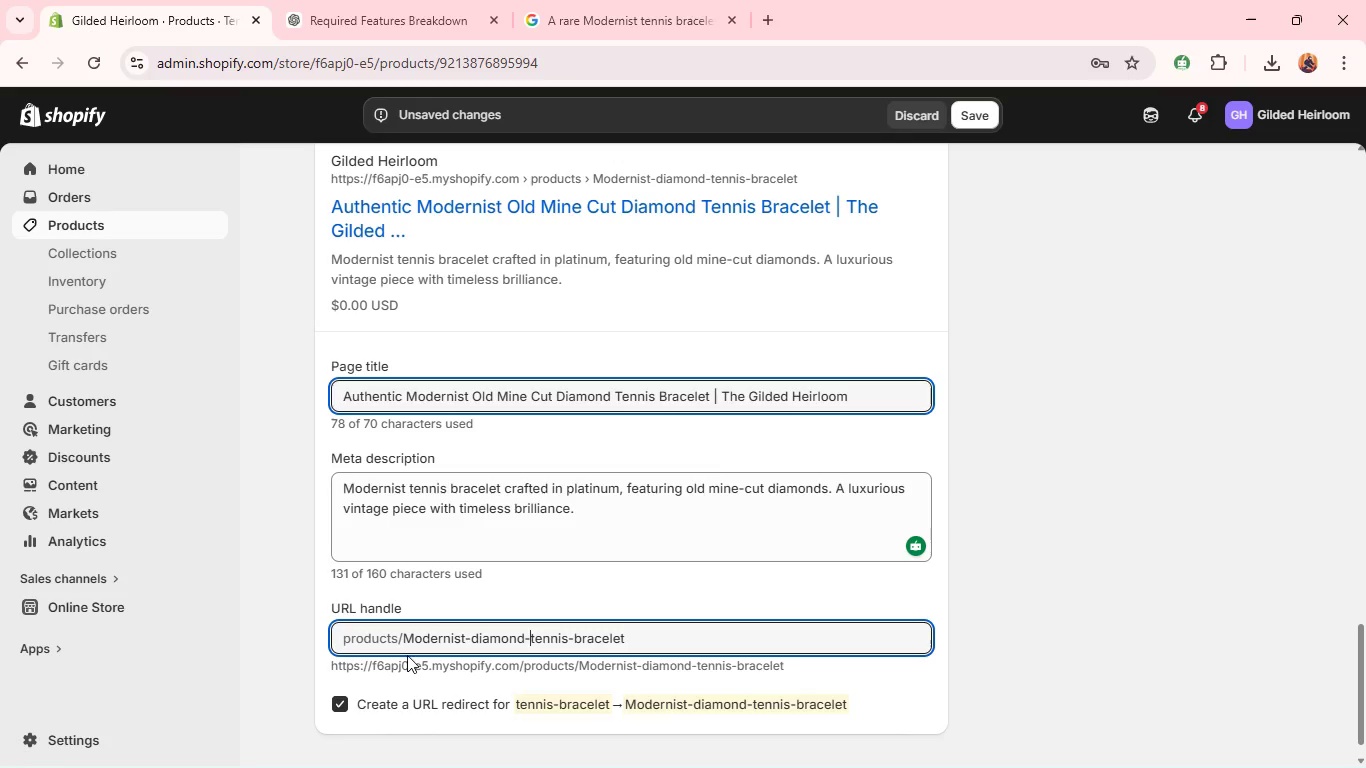 
left_click([416, 639])
 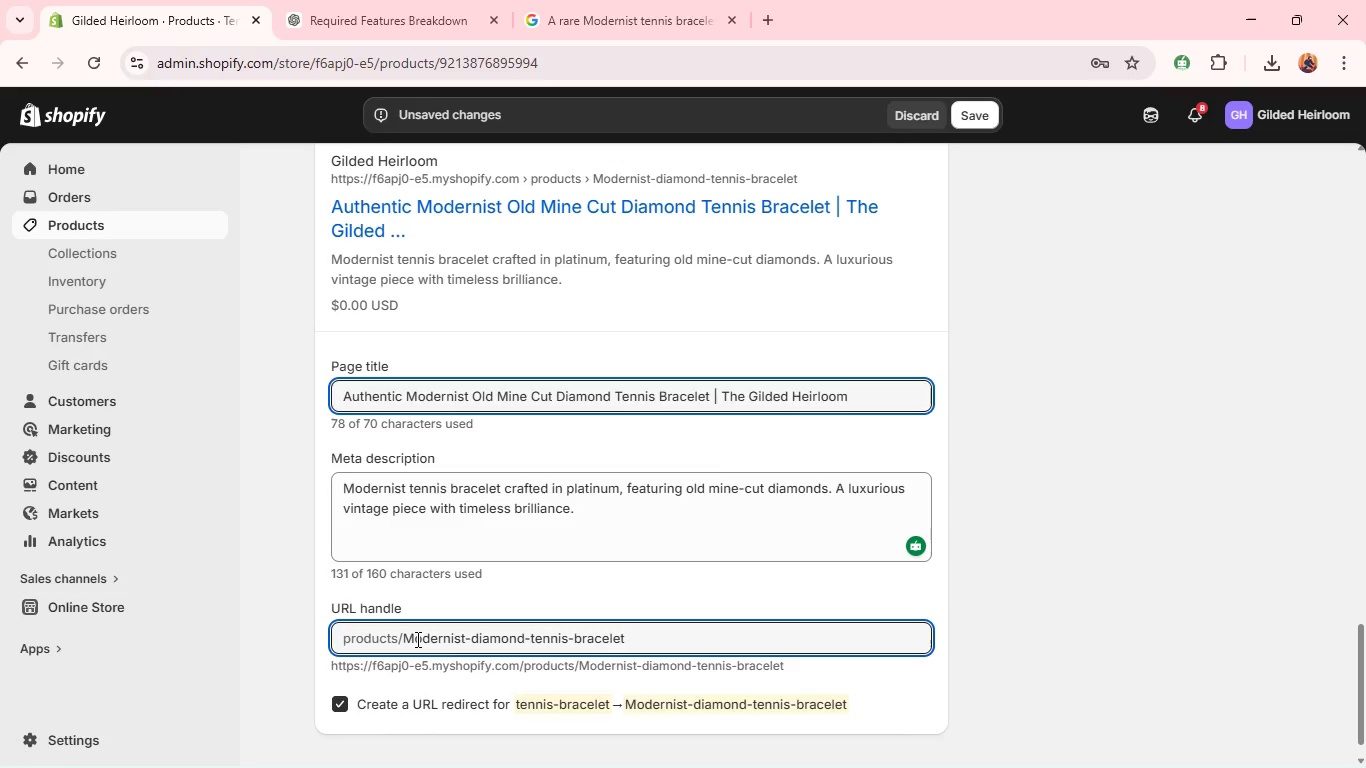 
key(Backspace)
 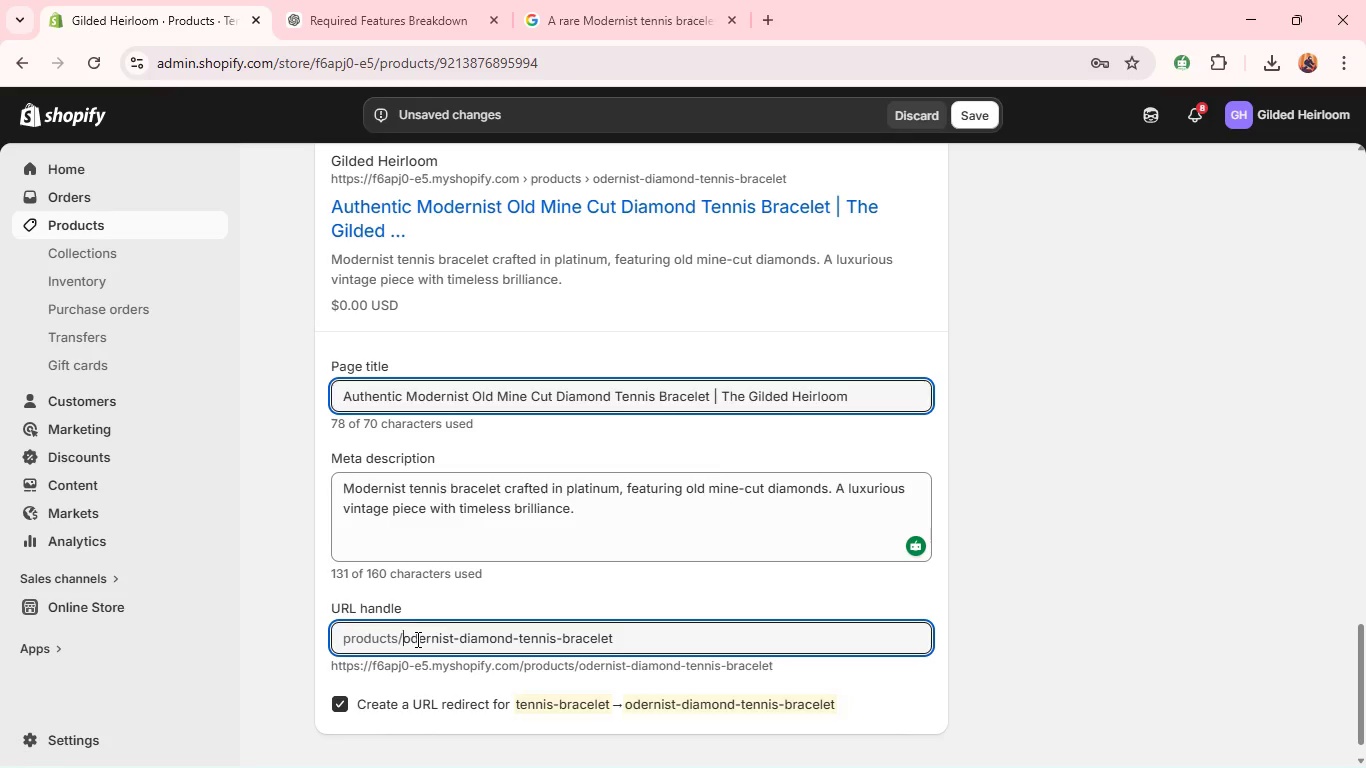 
key(M)
 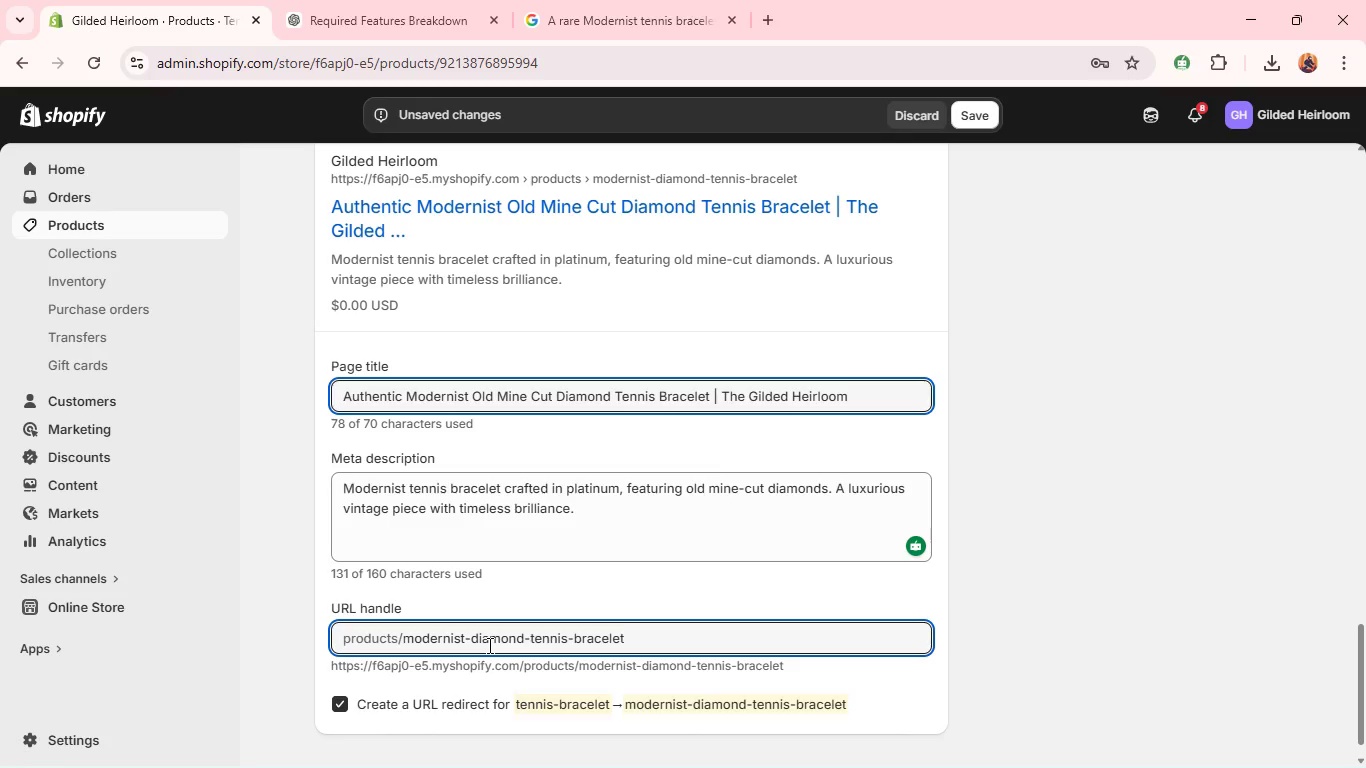 
wait(12.09)
 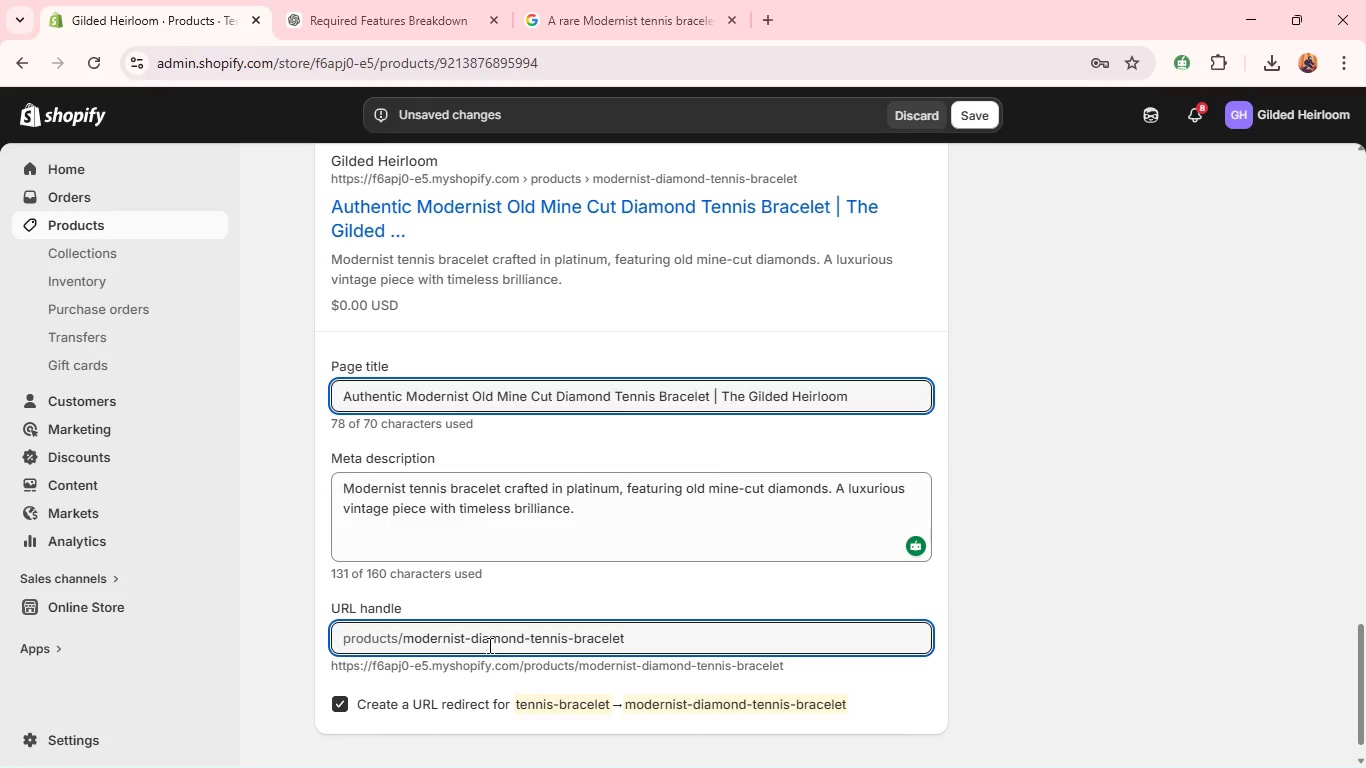 
left_click([1010, 456])
 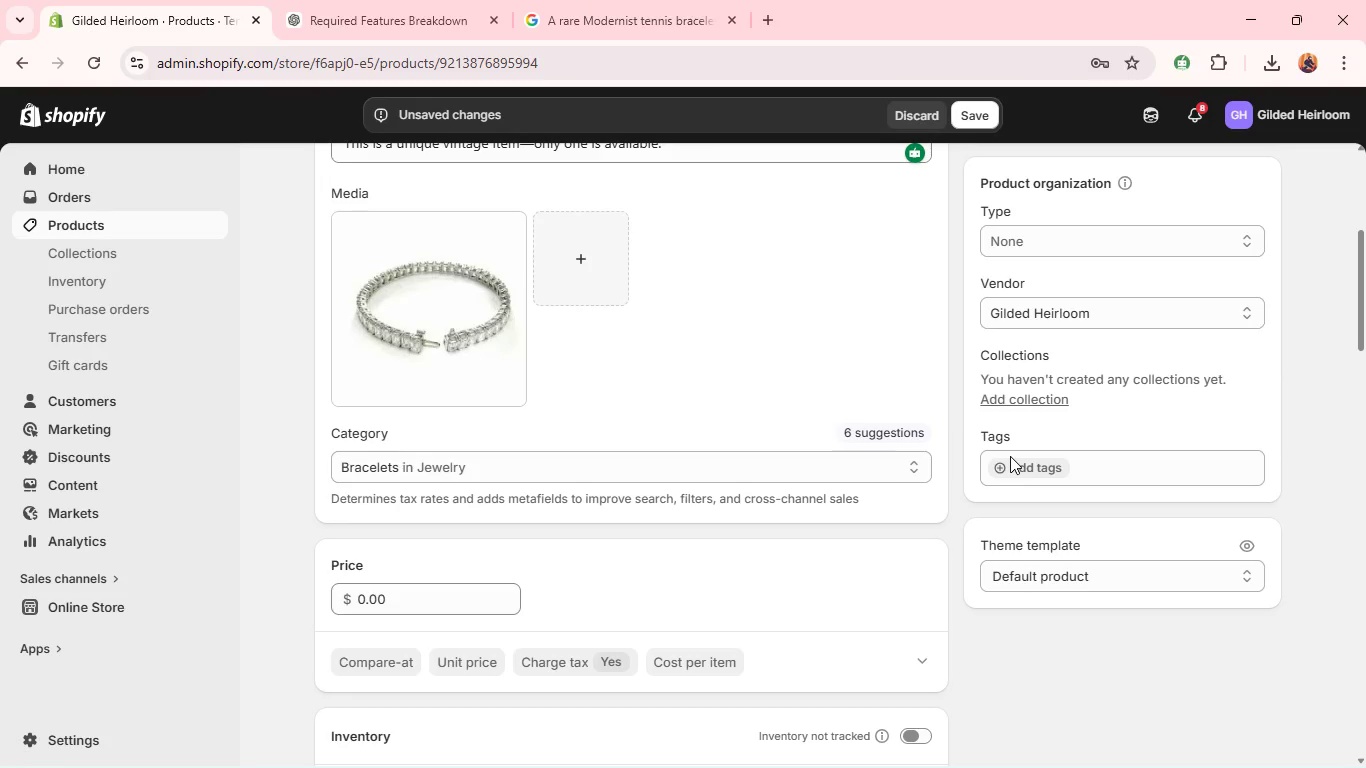 
left_click([1011, 477])
 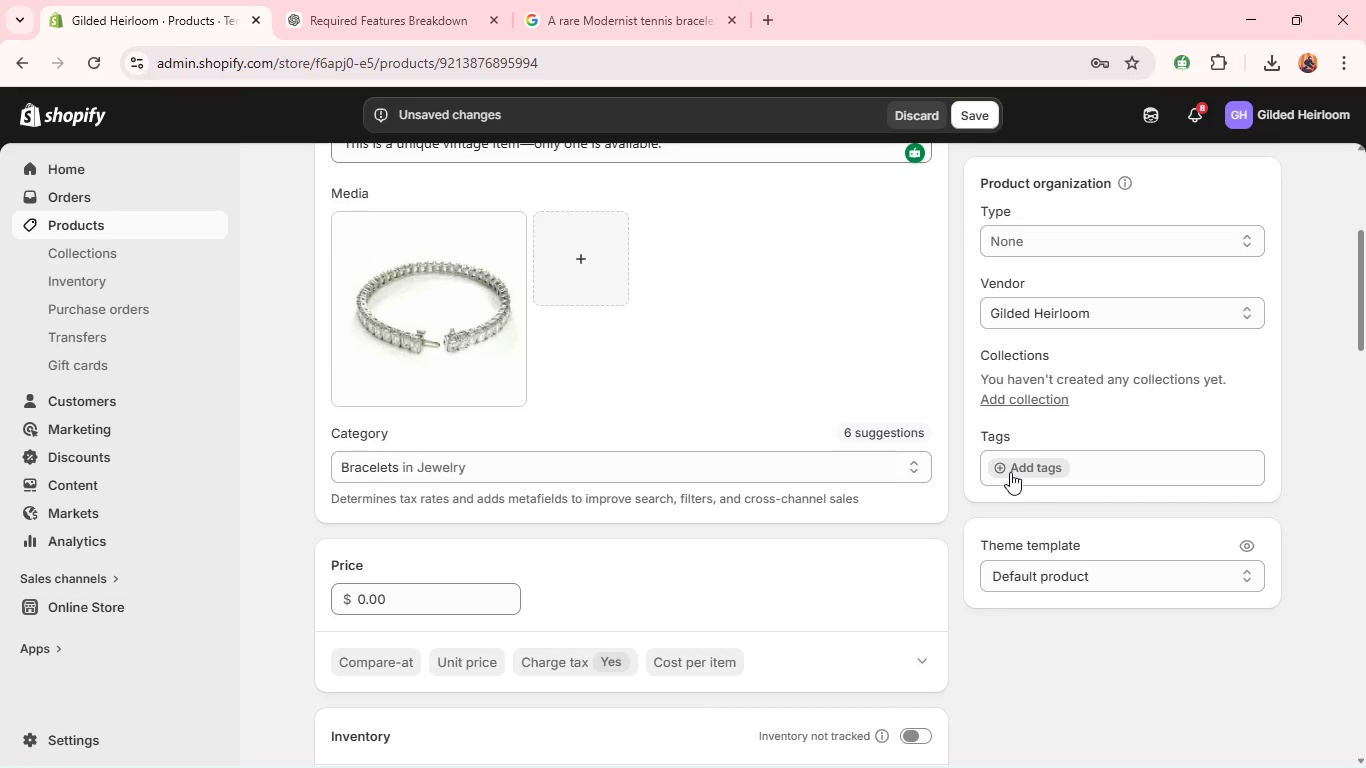 
left_click([1009, 469])
 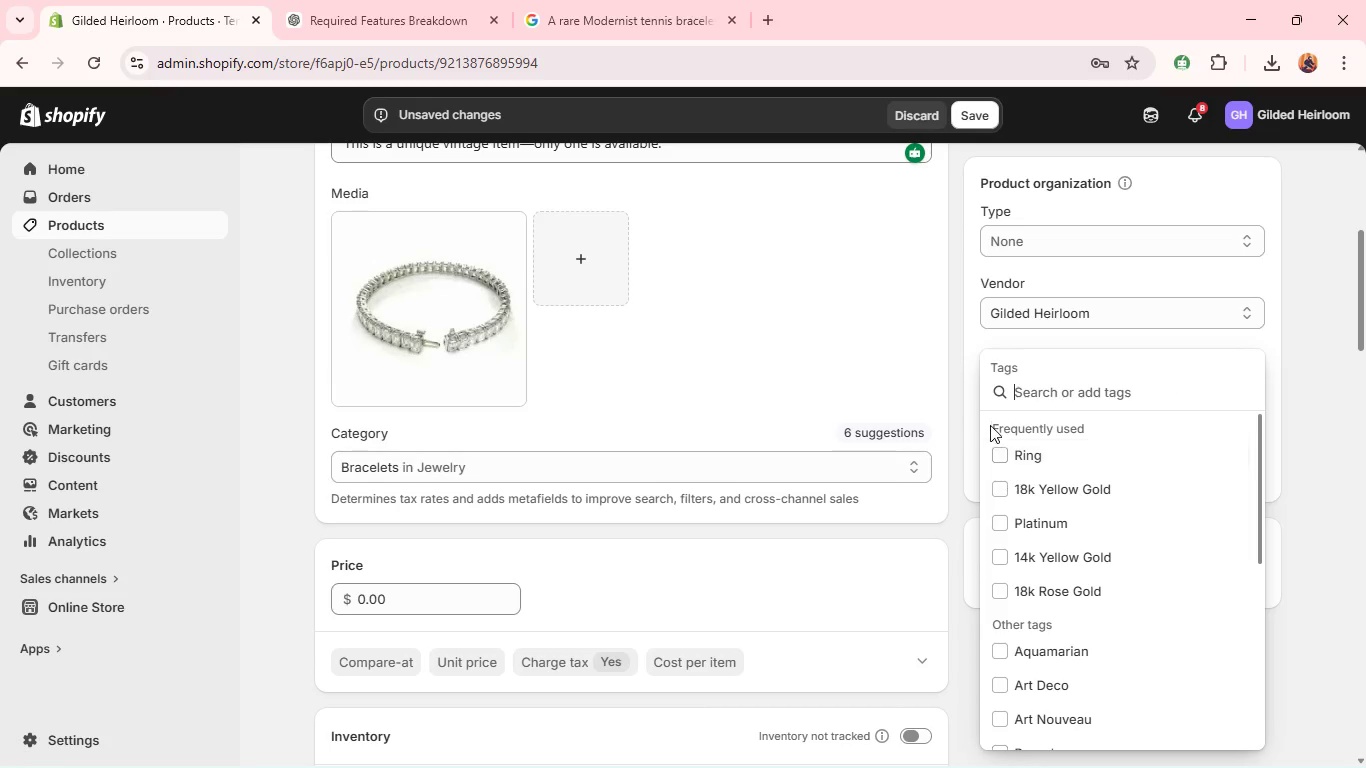 
key(Shift+M)
 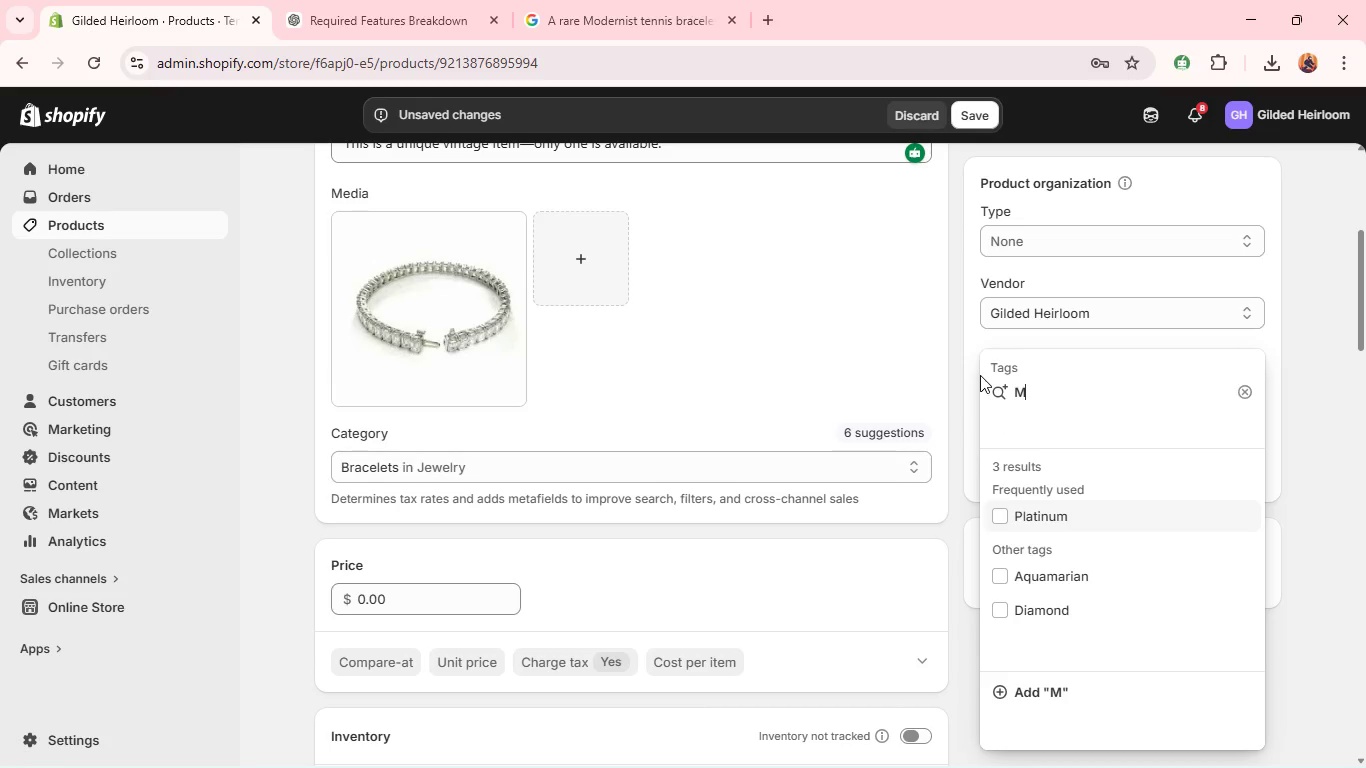 
type(odernist)
 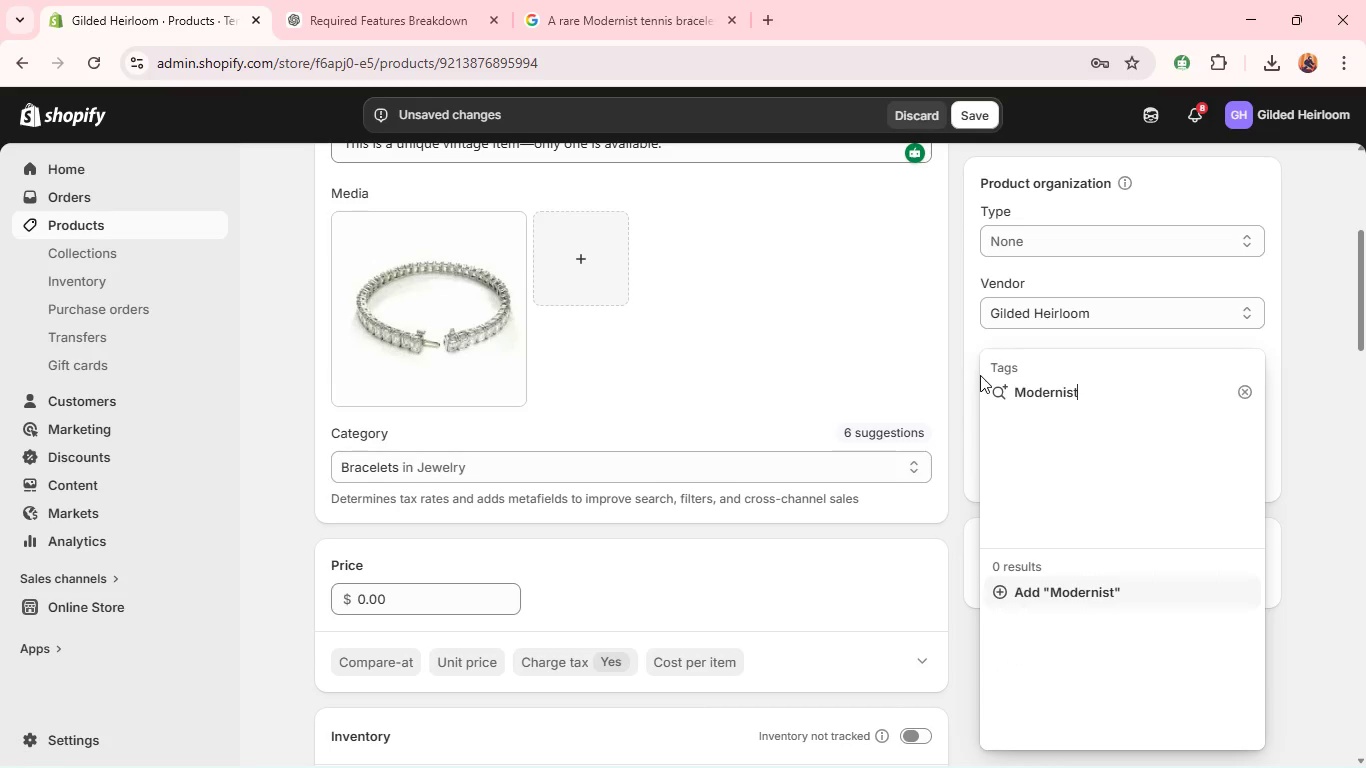 
hold_key(key=Enter, duration=0.33)
 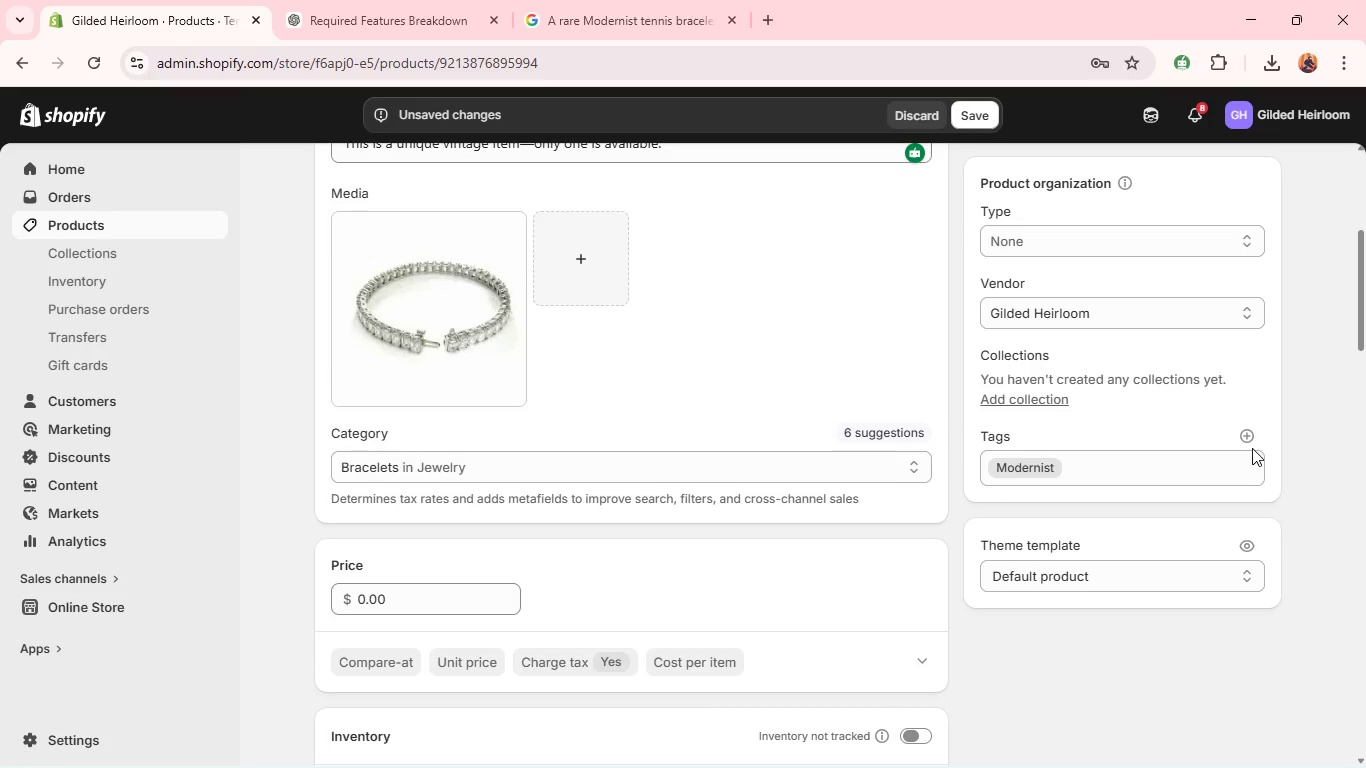 
wait(5.28)
 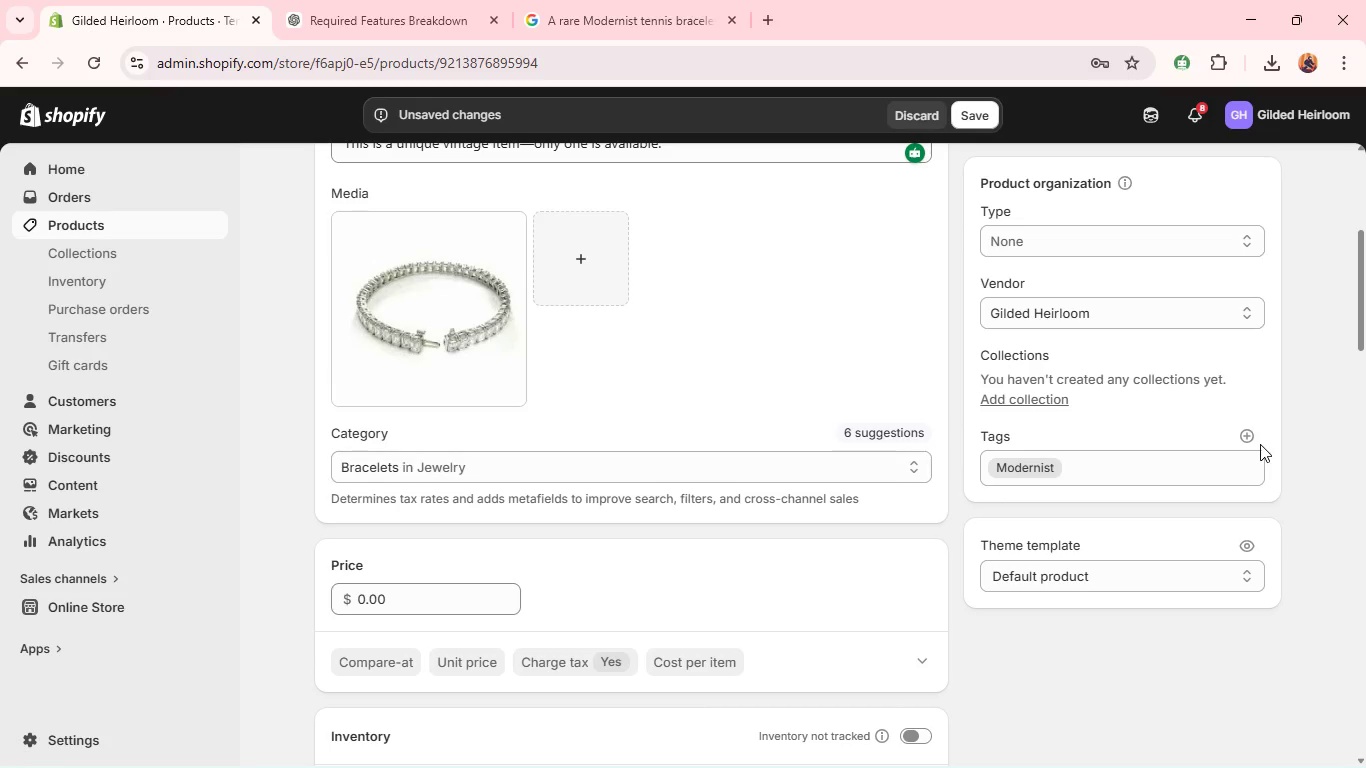 
left_click([1240, 429])
 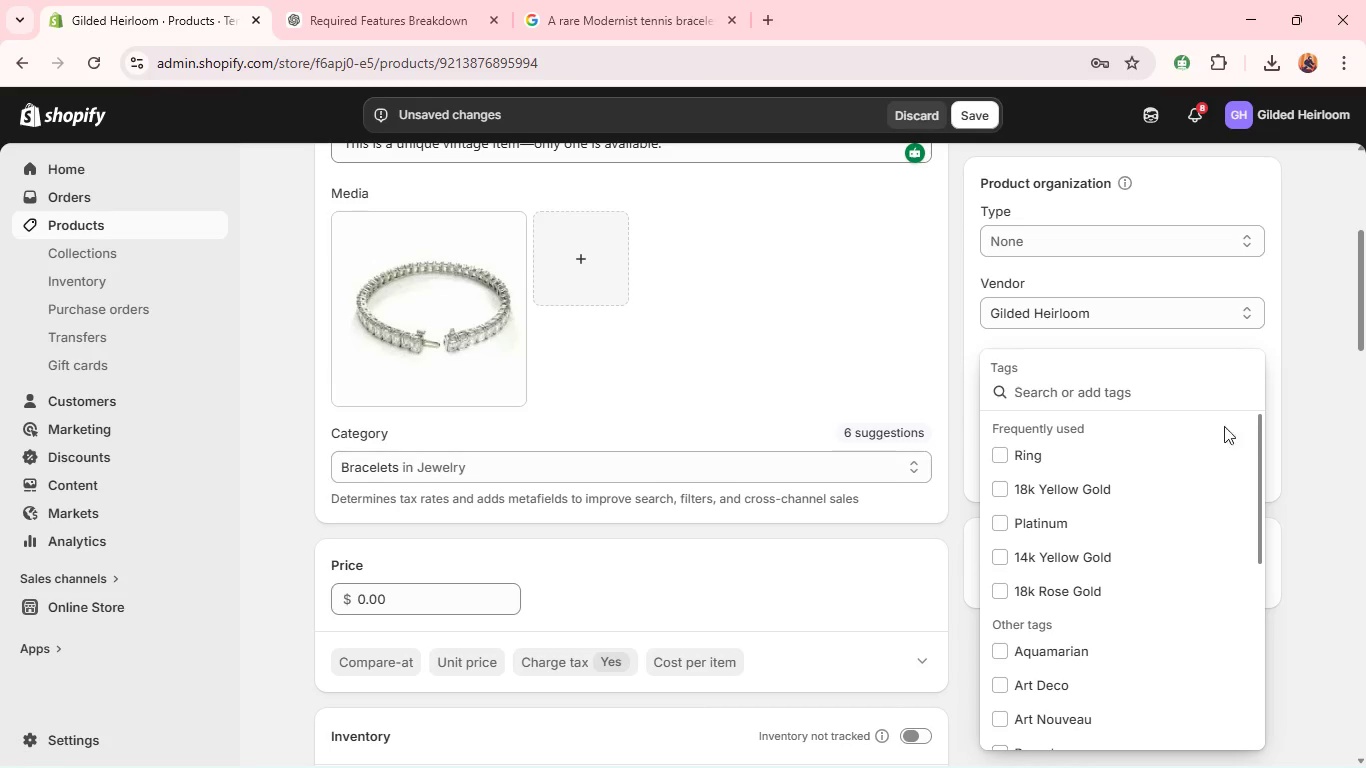 
type(Pal)
key(Backspace)
key(Backspace)
type(la)
 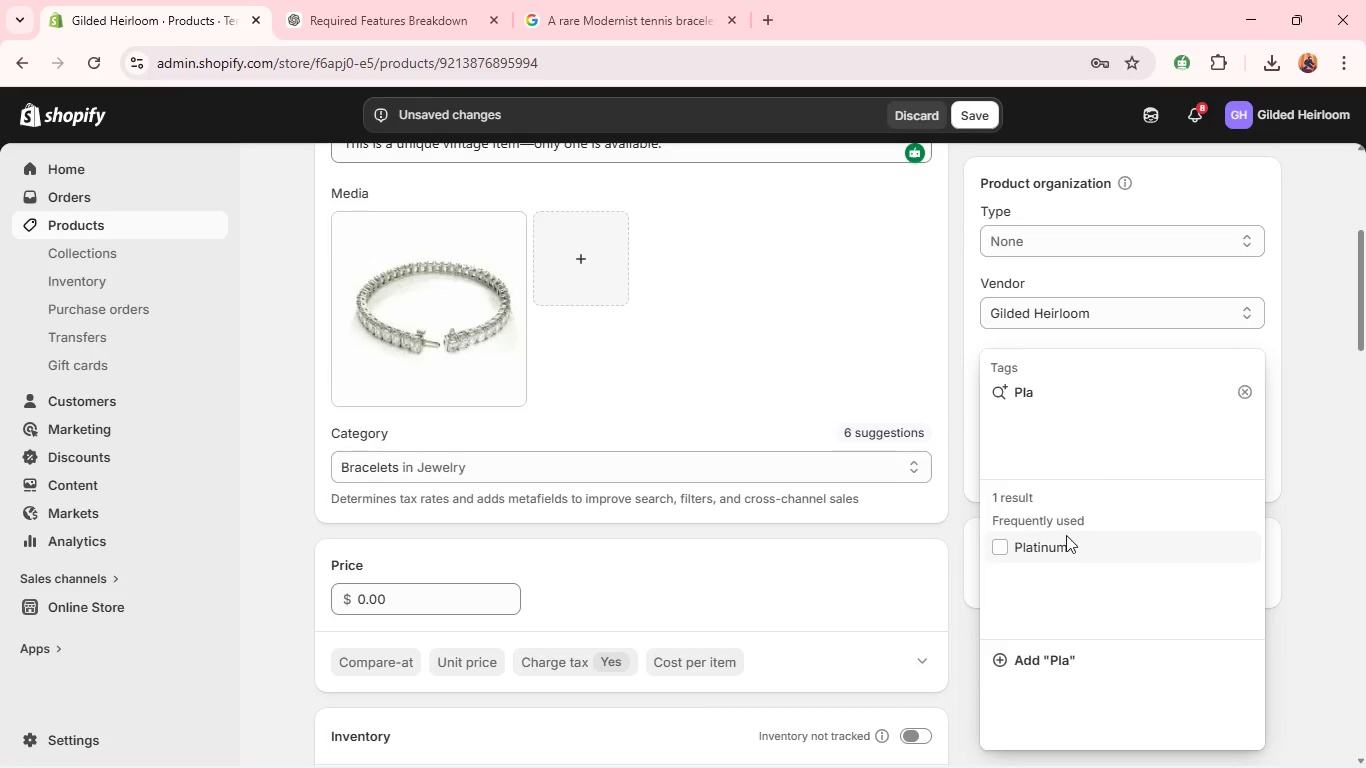 
left_click([1059, 553])
 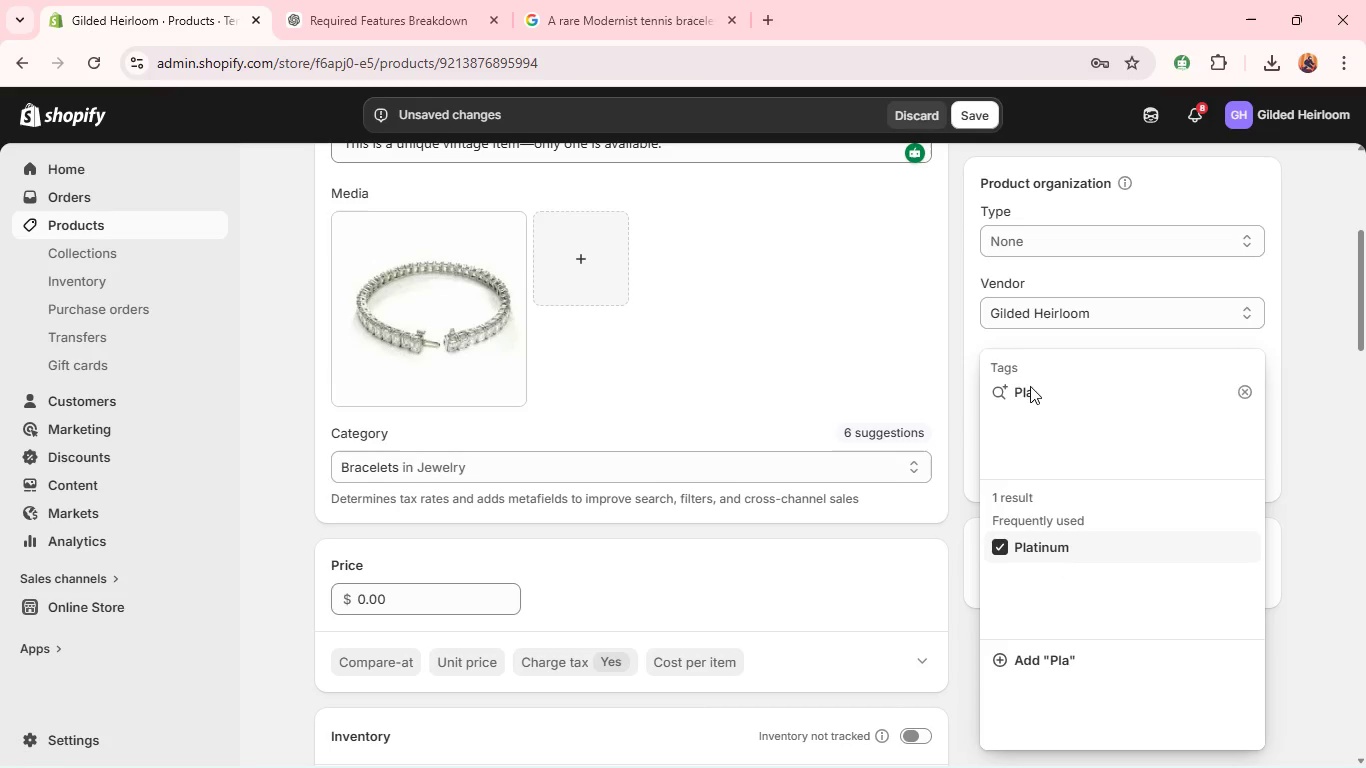 
double_click([1040, 386])
 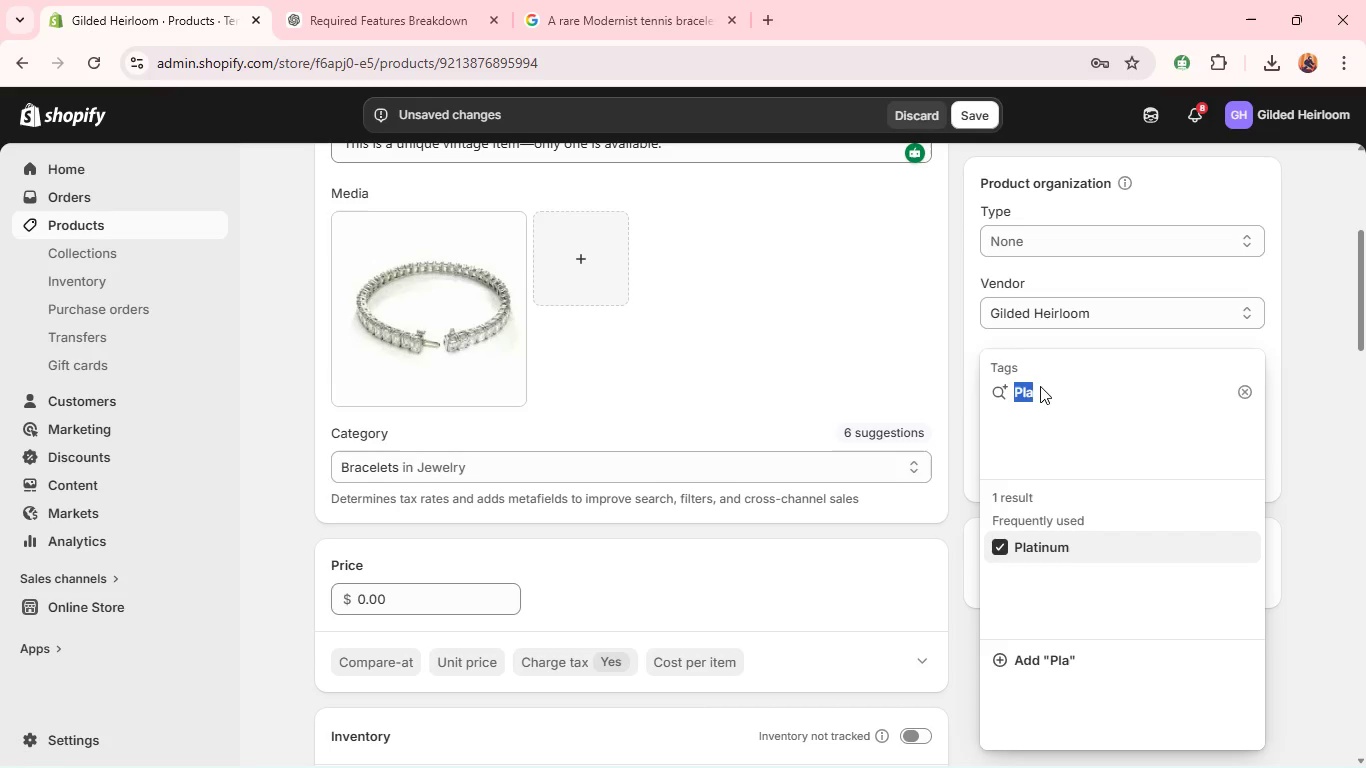 
triple_click([1040, 386])
 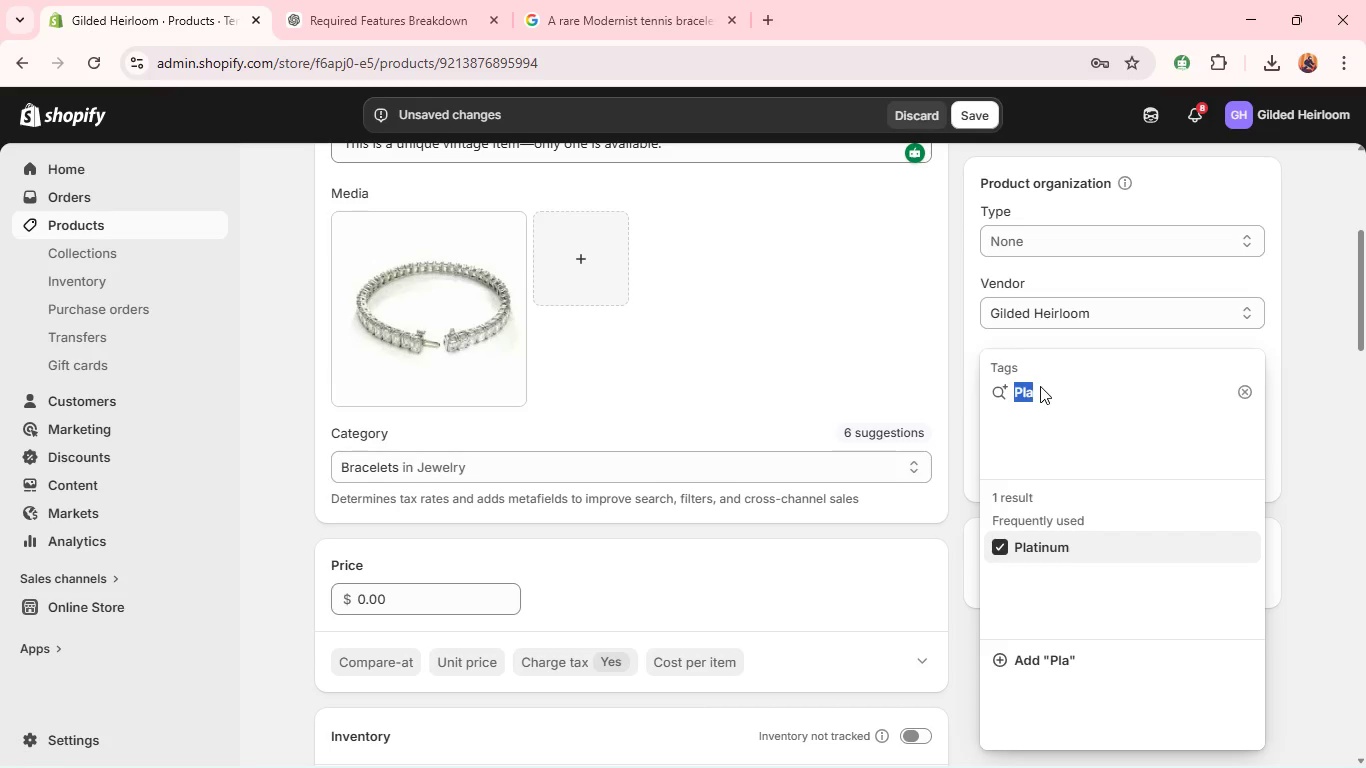 
type(Di)
 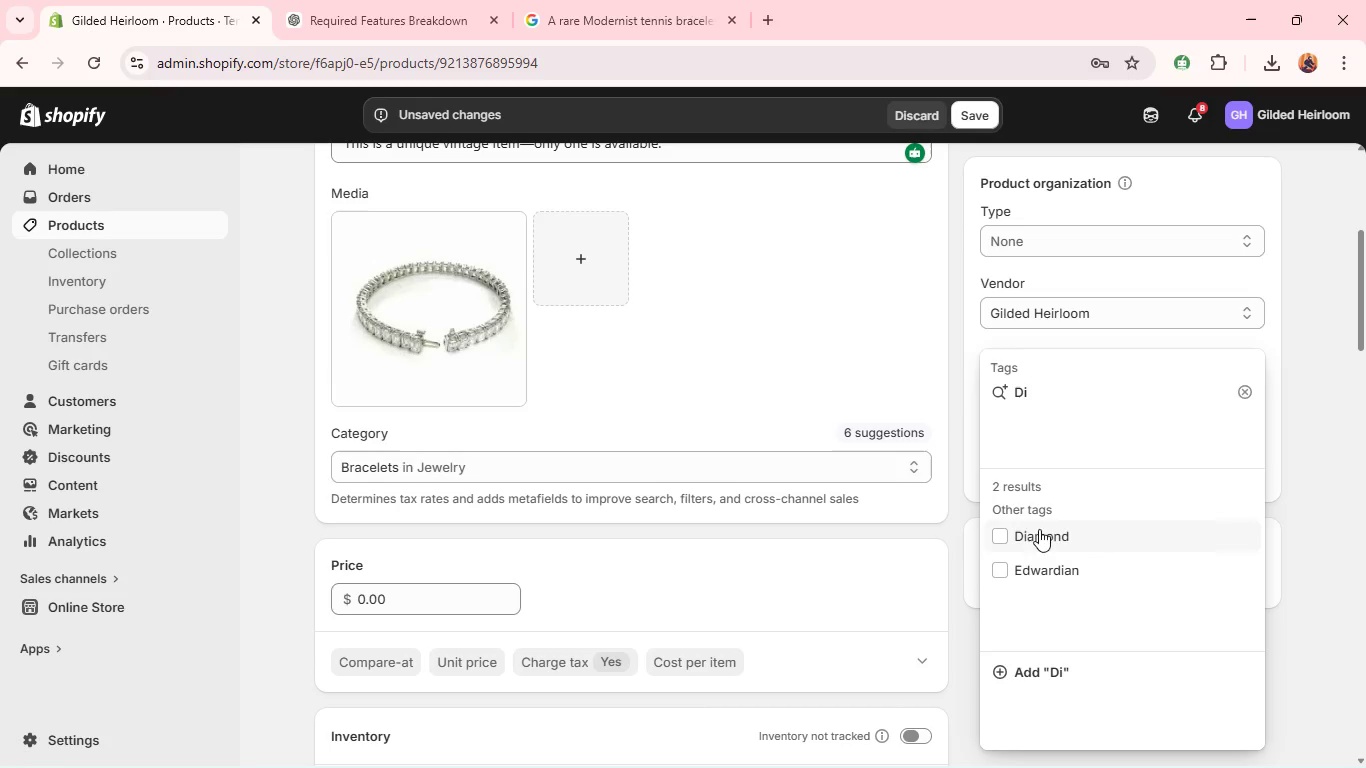 
left_click([1037, 546])
 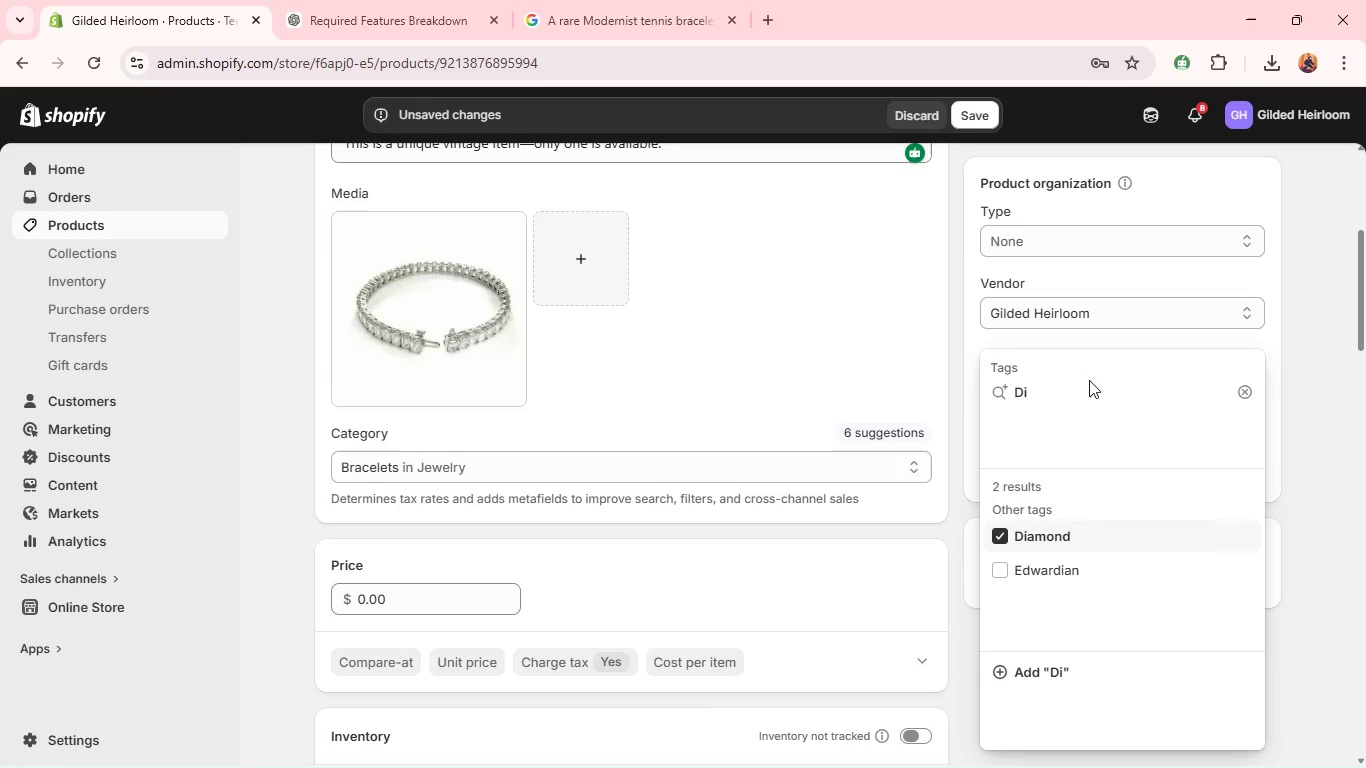 
double_click([1085, 395])
 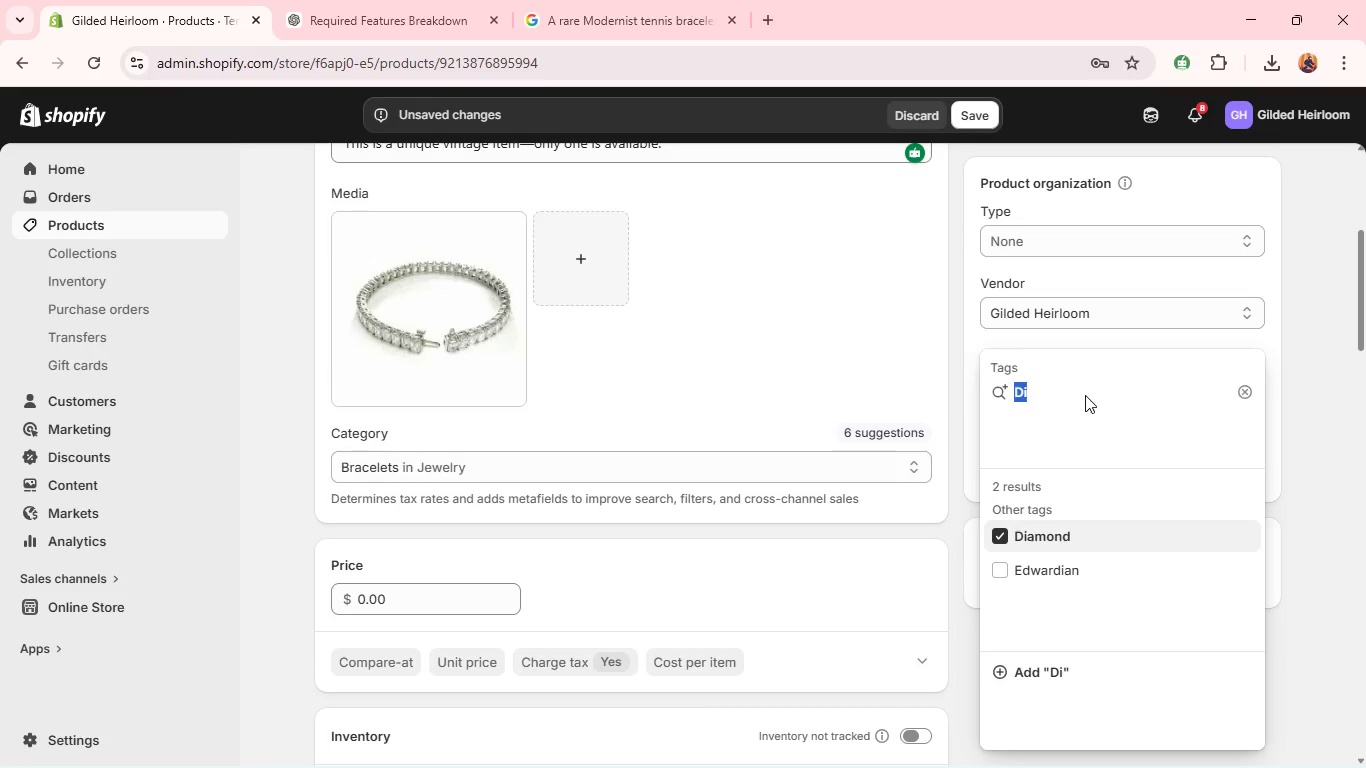 
triple_click([1085, 395])
 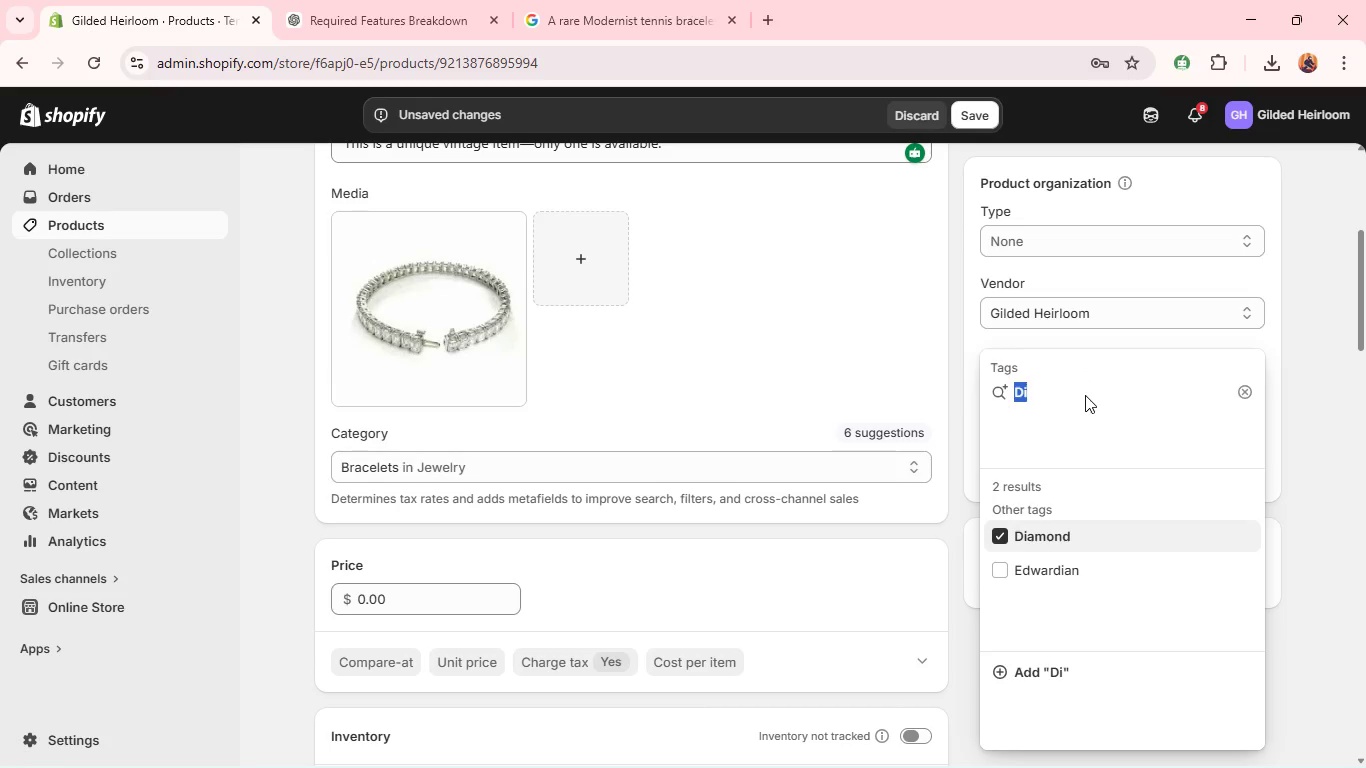 
type(Bracelet)
 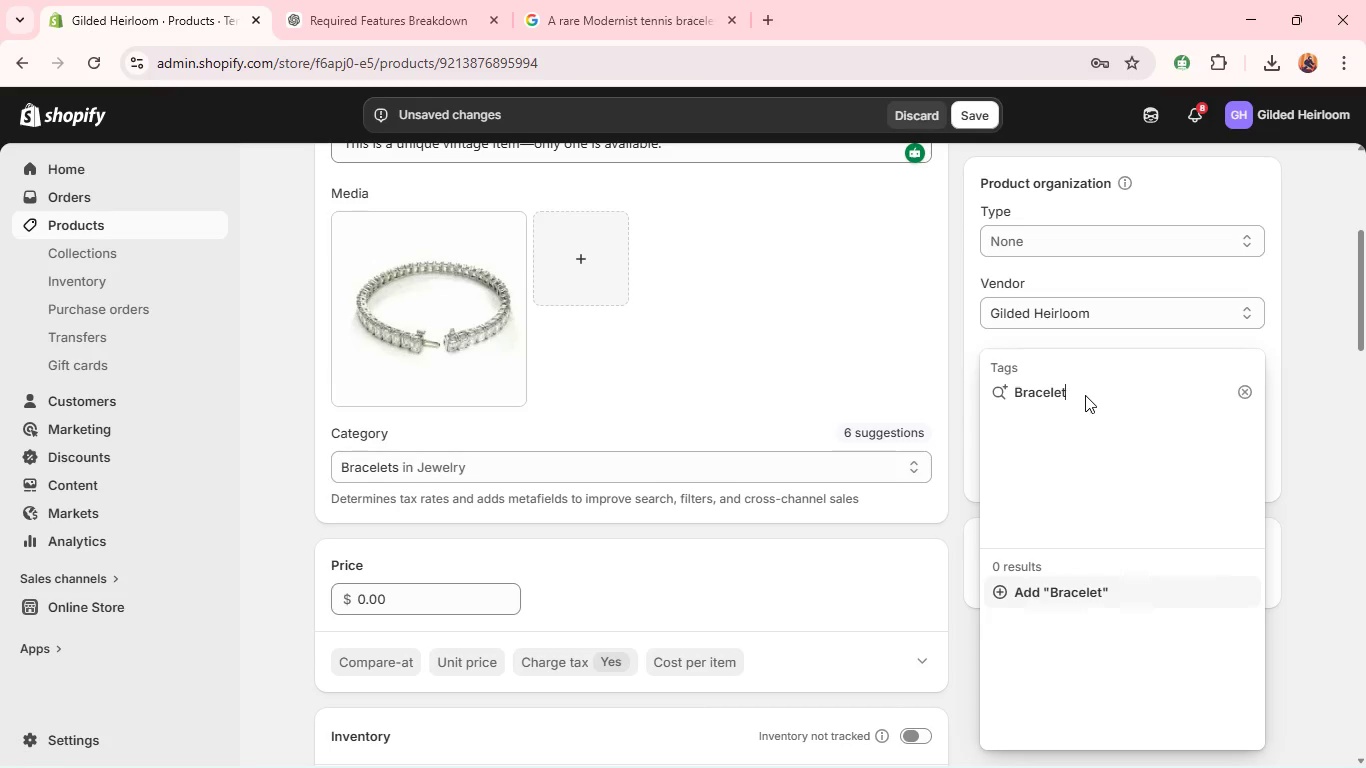 
key(Enter)
 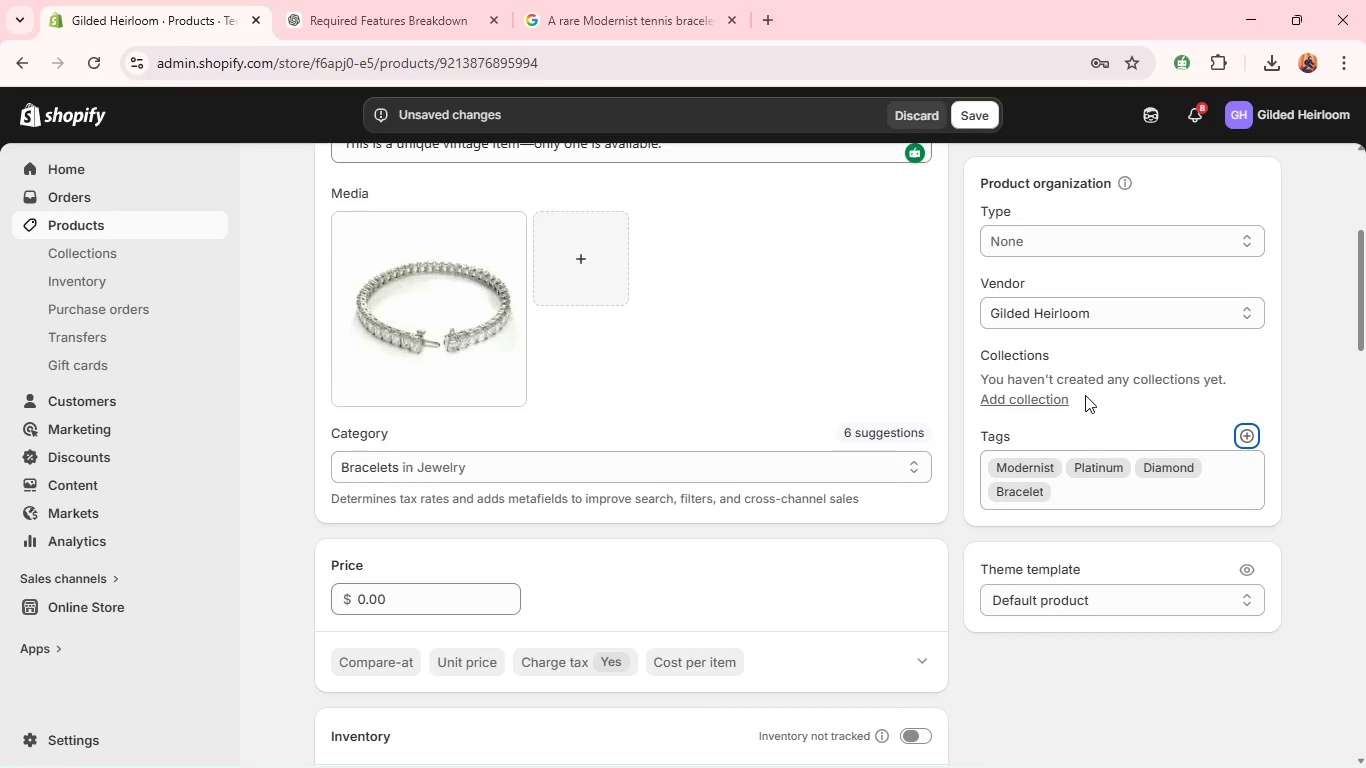 
wait(32.72)
 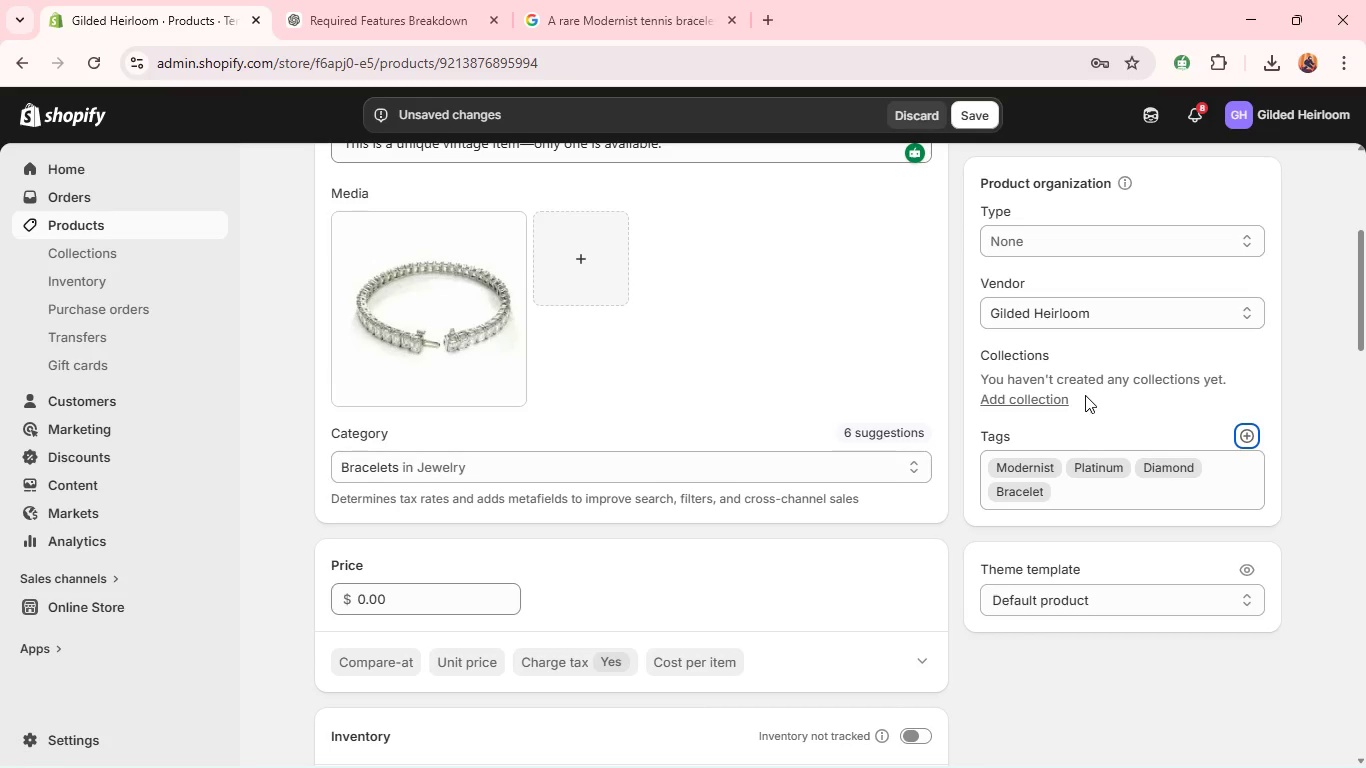 
left_click([969, 121])
 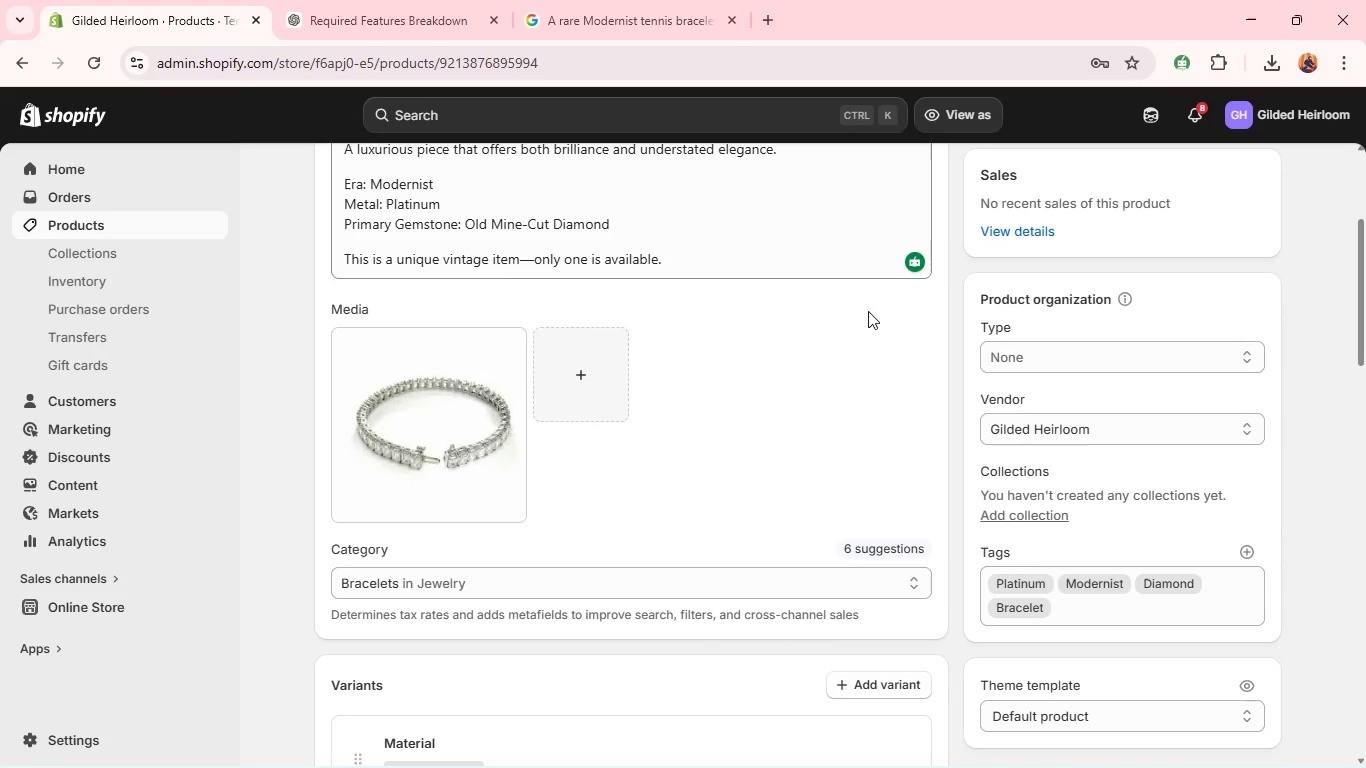 
wait(29.14)
 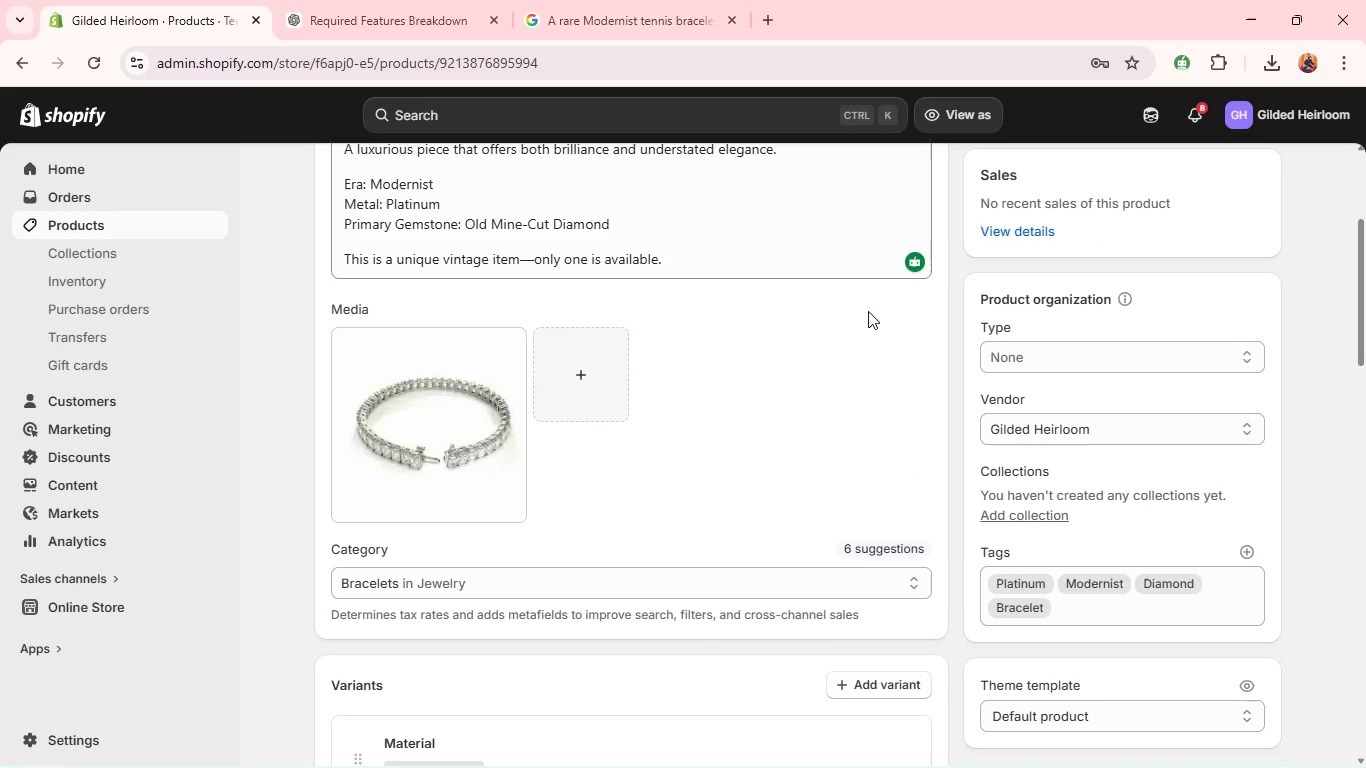 
left_click([73, 223])
 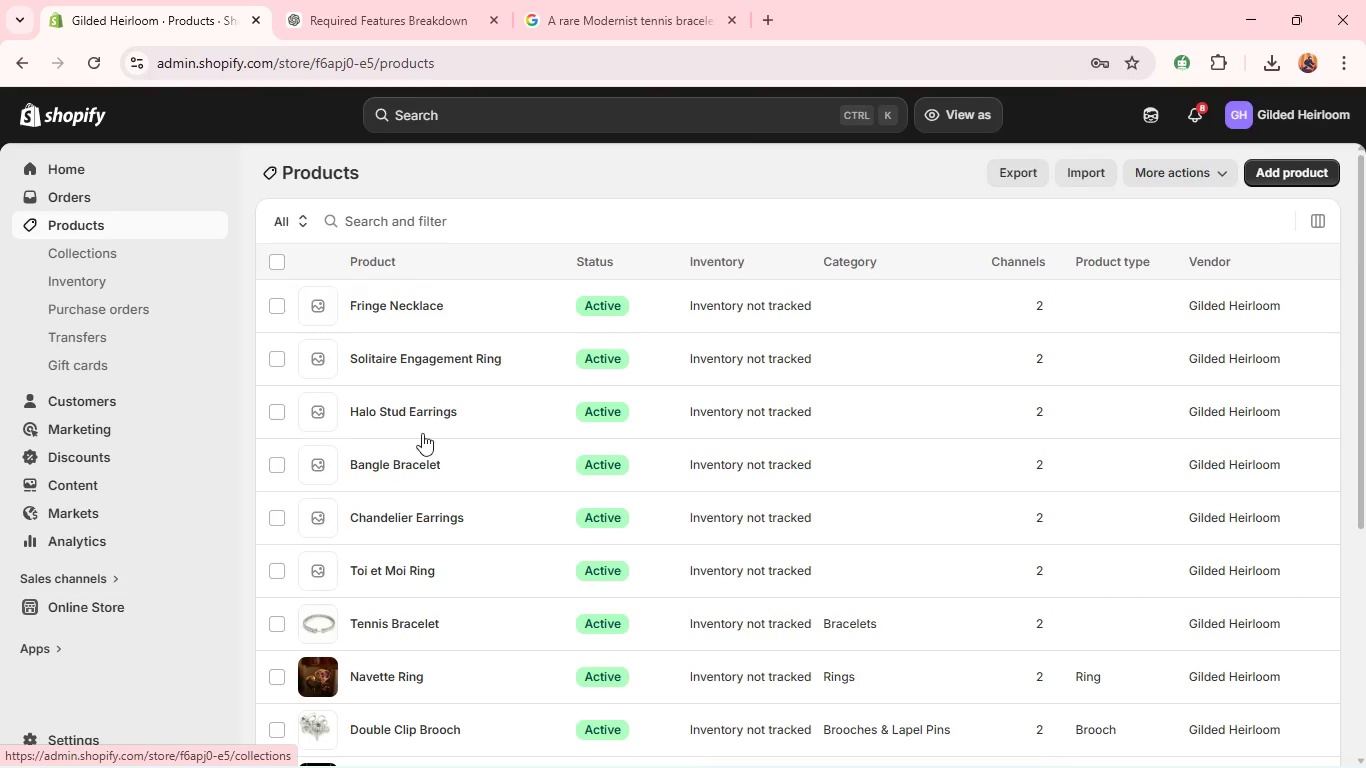 
wait(6.27)
 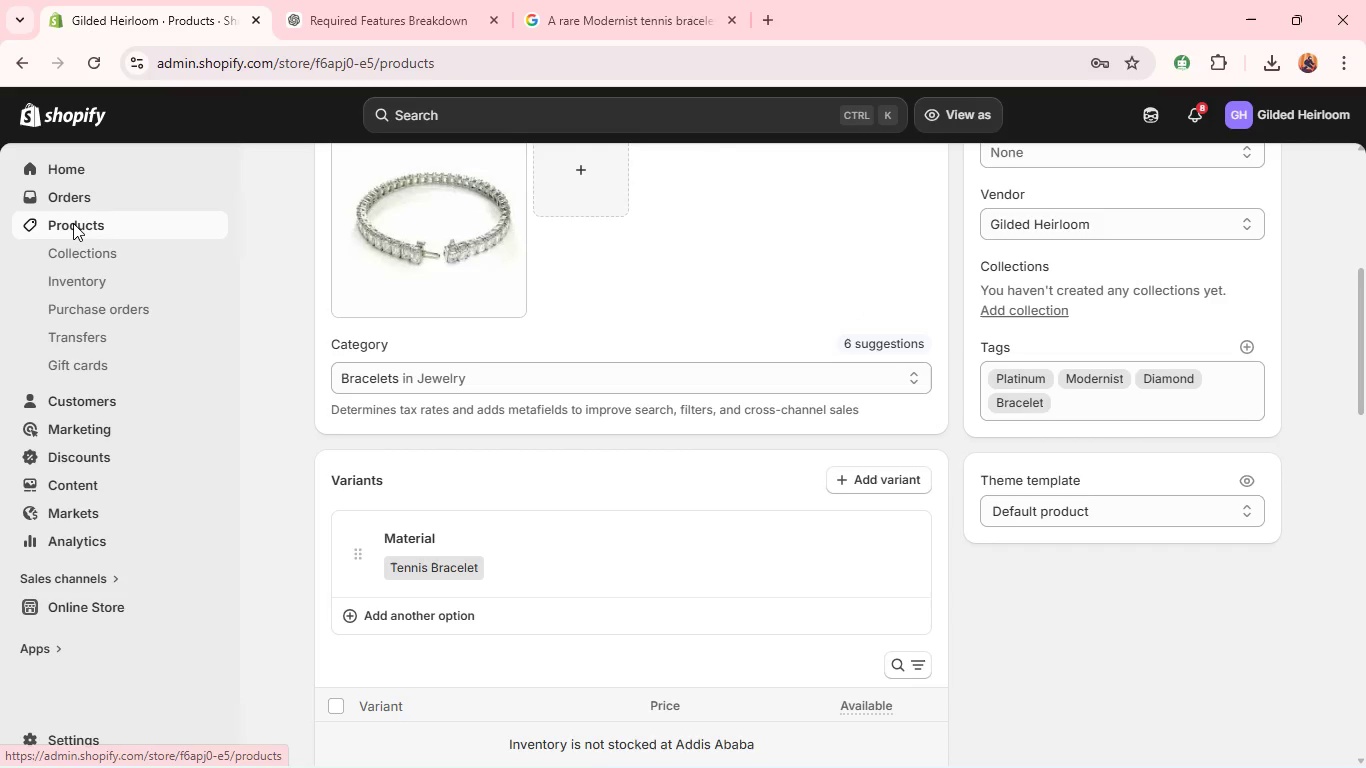 
left_click([363, 564])
 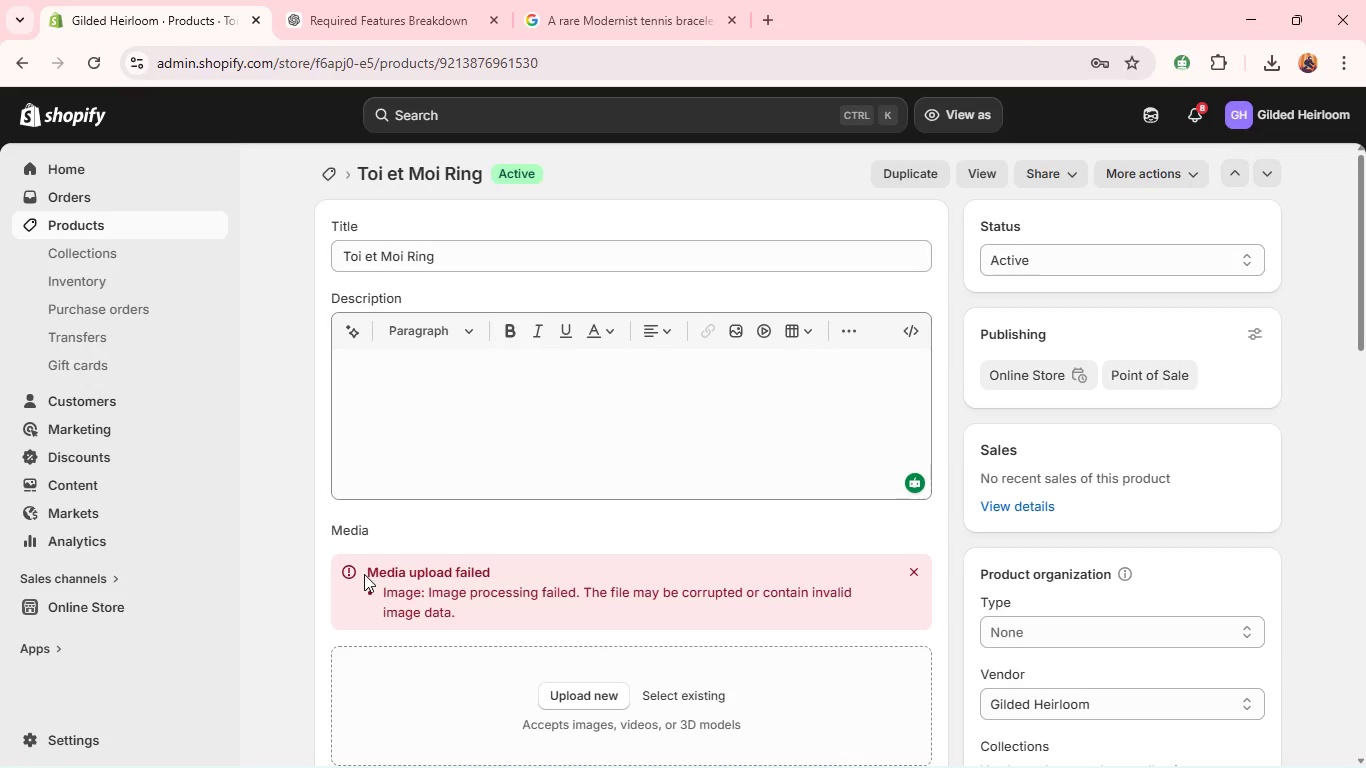 
wait(17.0)
 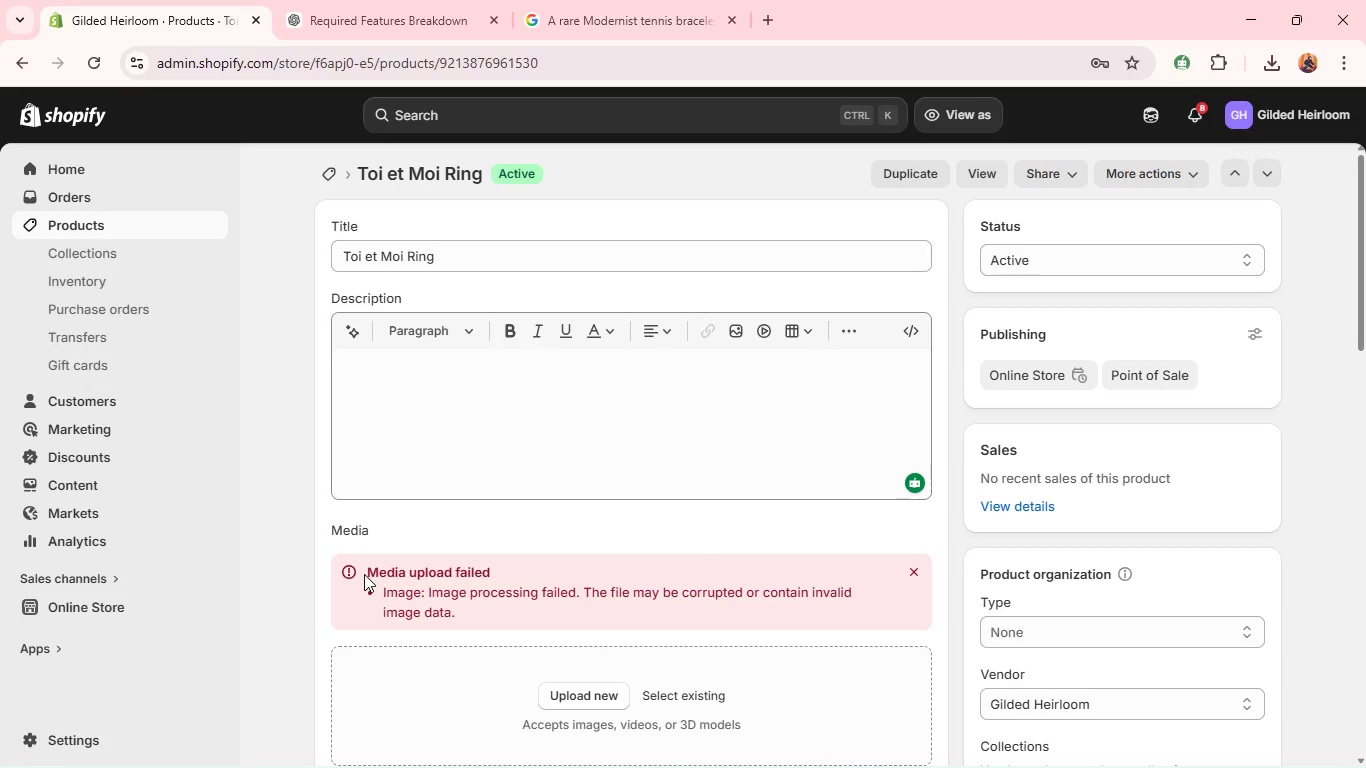 
left_click([424, 394])
 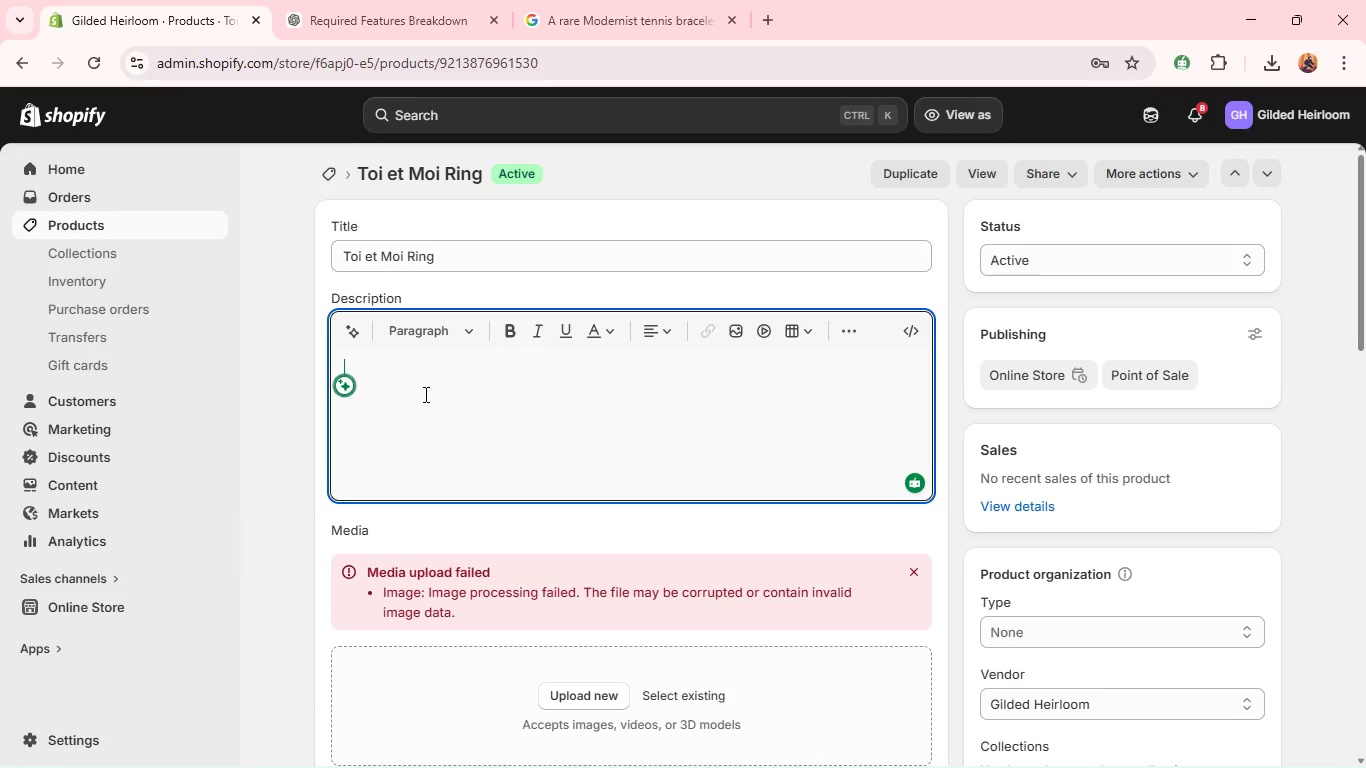 
type(A refibed m)
key(Backspace)
type(Moder)
 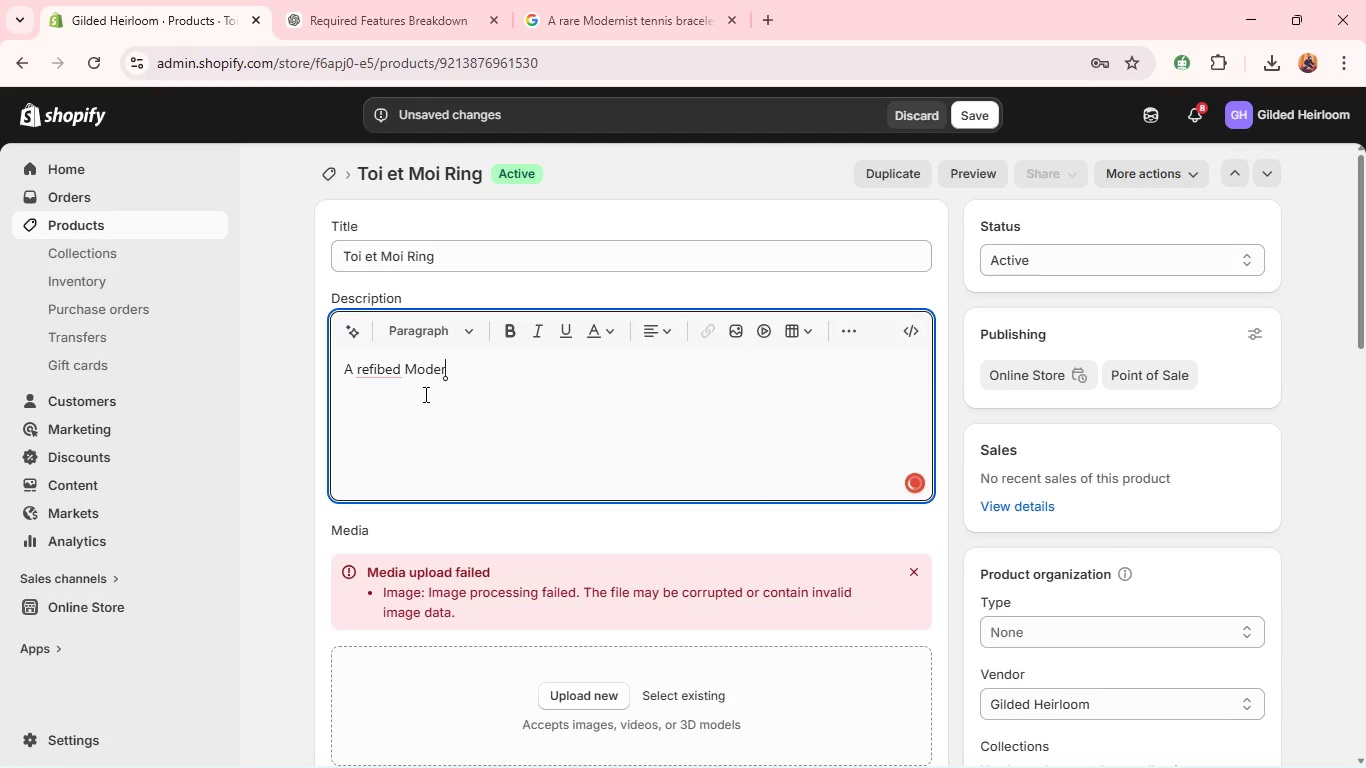 
wait(7.48)
 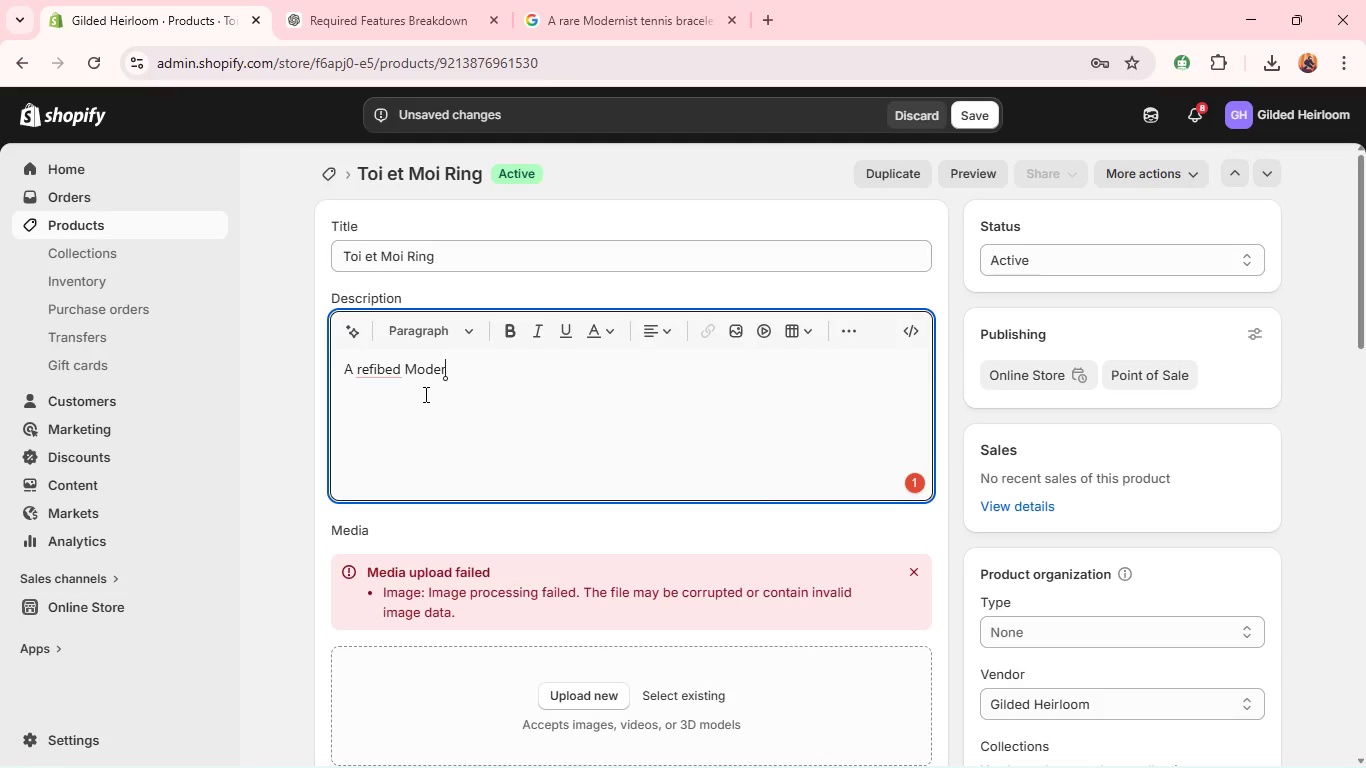 
key(Control+A)
 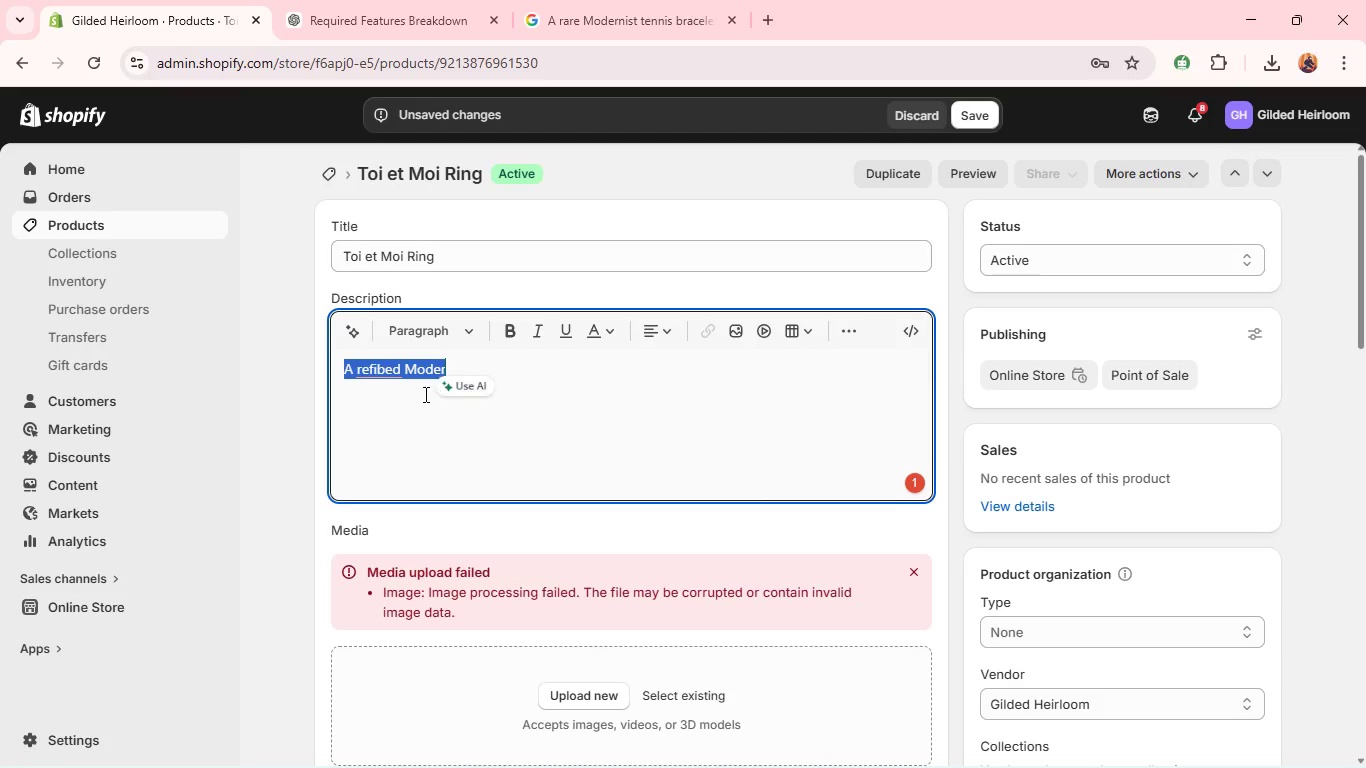 
type(Ab )
key(Backspace)
key(Backspace)
type(n ezx)
key(Backspace)
key(Backspace)
type(xceptional Edwardian toi e)
key(Backspace)
type(t noi ring featuring a vivid Colomi)
key(Backspace)
type(bian emerald. )
key(Backspace)
key(Backspace)
type(, symbolizing unity and e)
key(Backspace)
type(romance. Set in18k)
 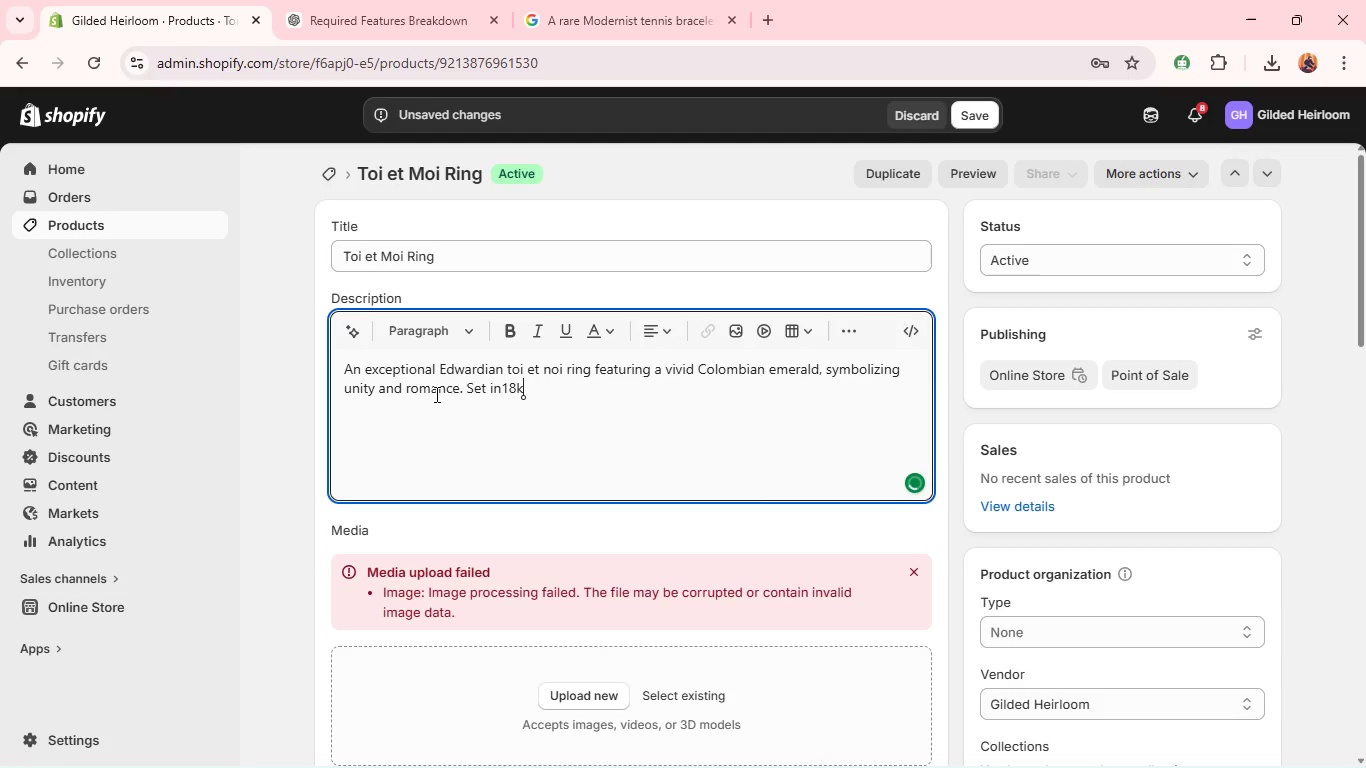 
key(ArrowLeft)
 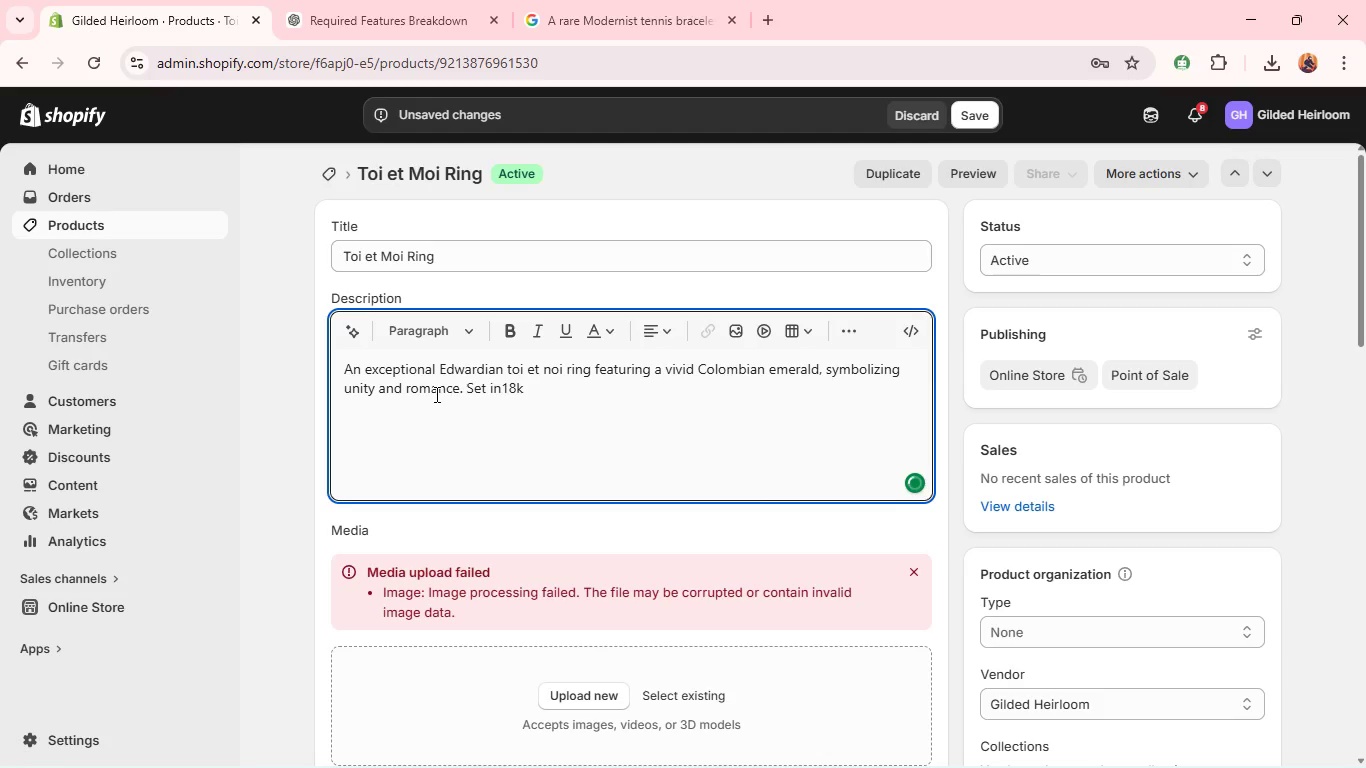 
key(ArrowLeft)
 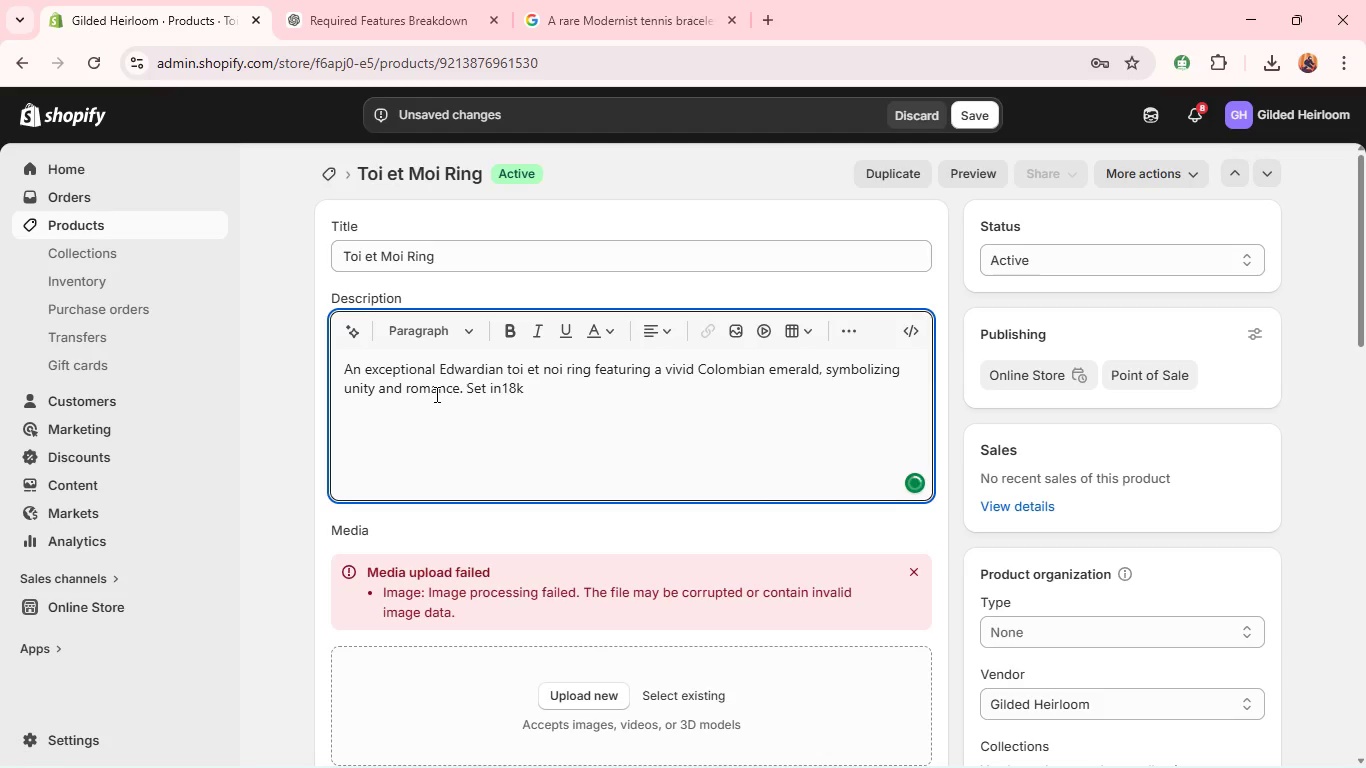 
key(ArrowLeft)
 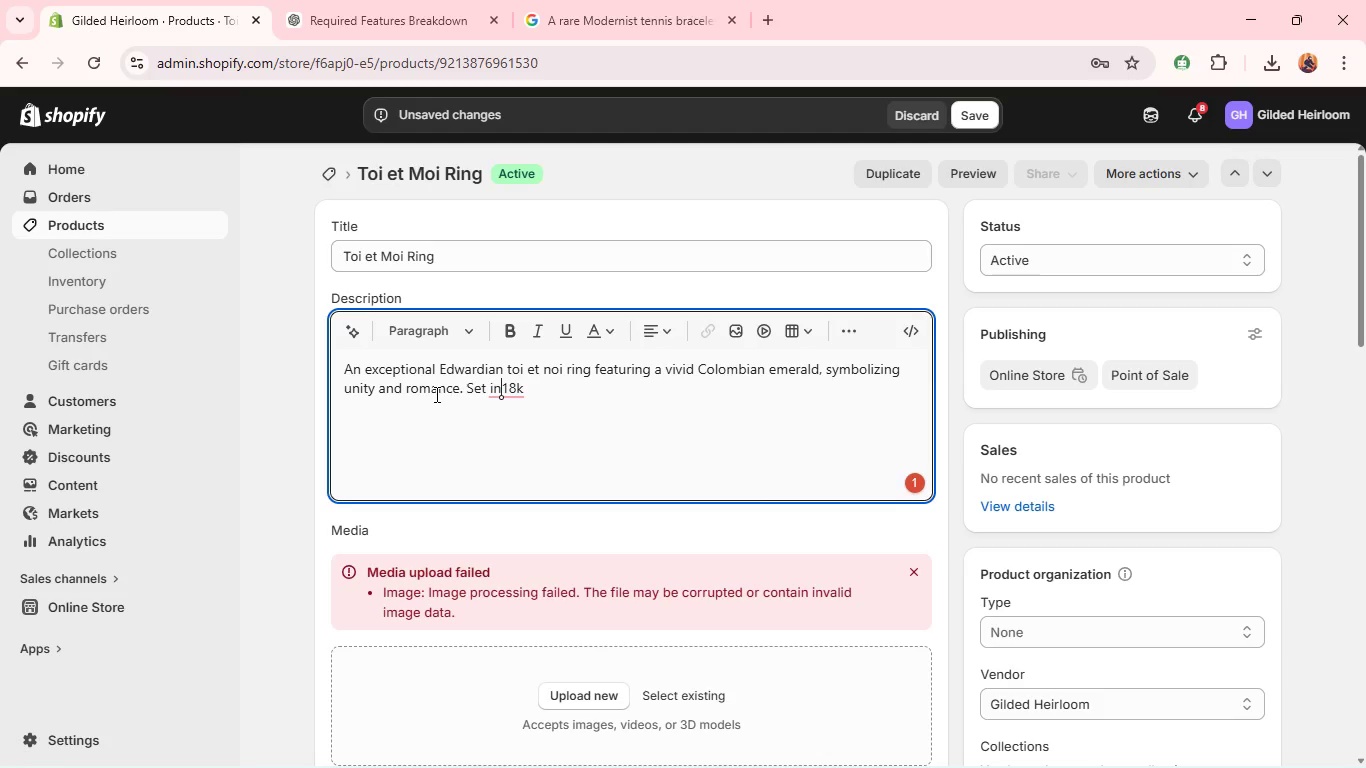 
key(Alt+AltLeft)
 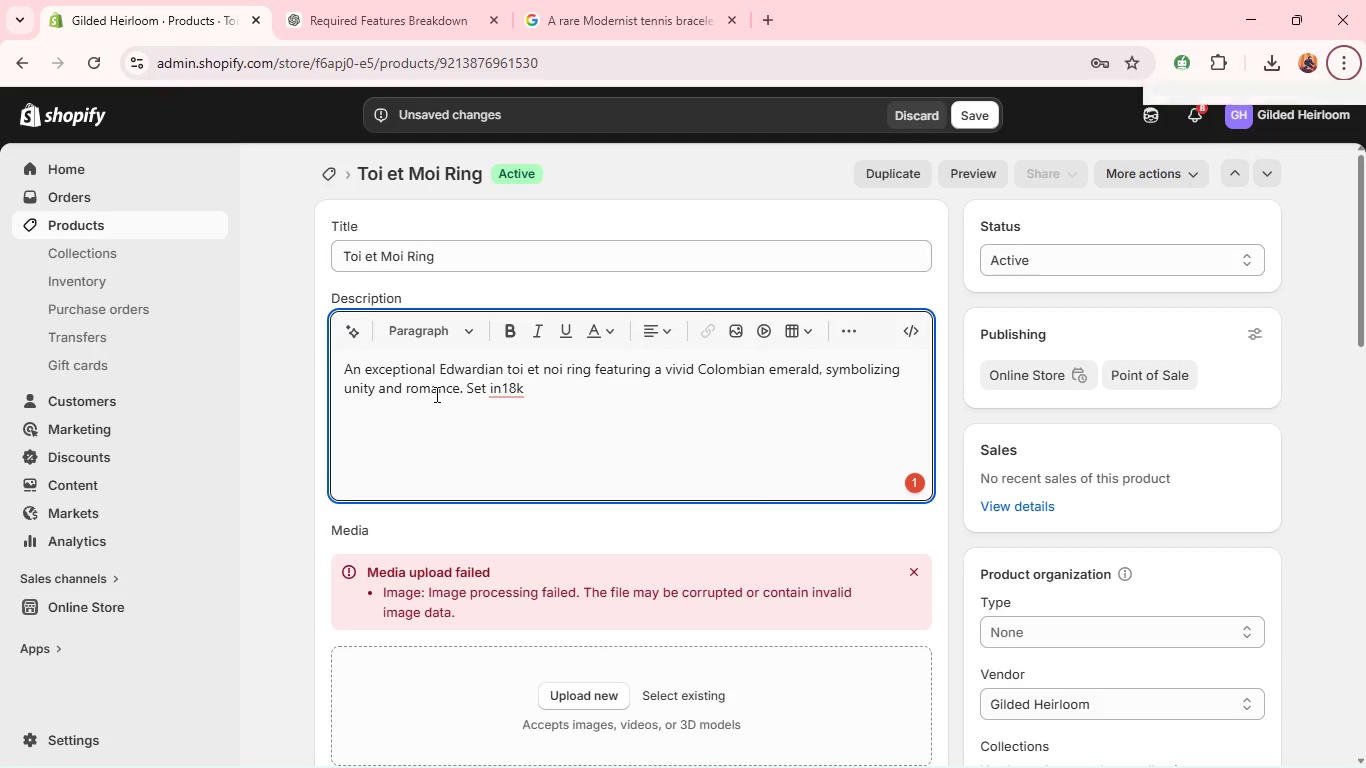 
key(Space)
 